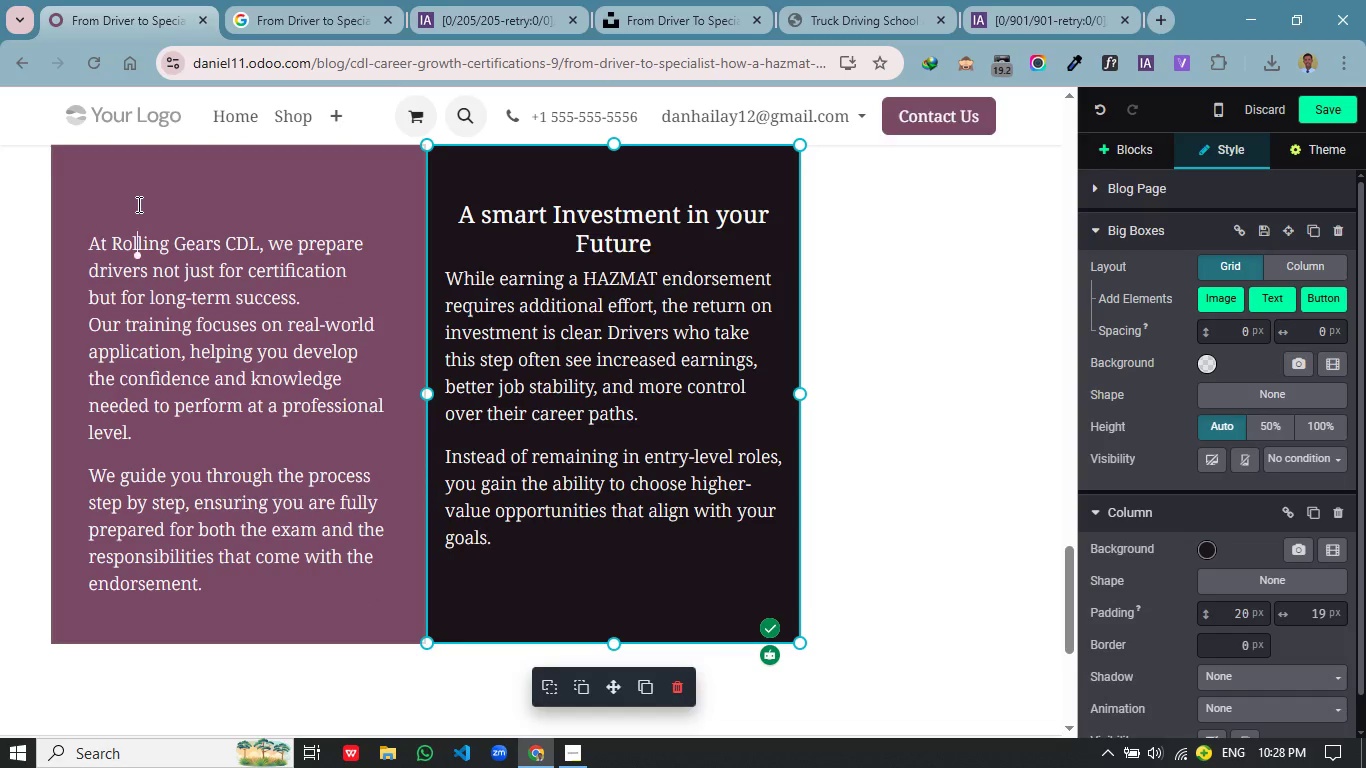 
left_click([137, 204])
 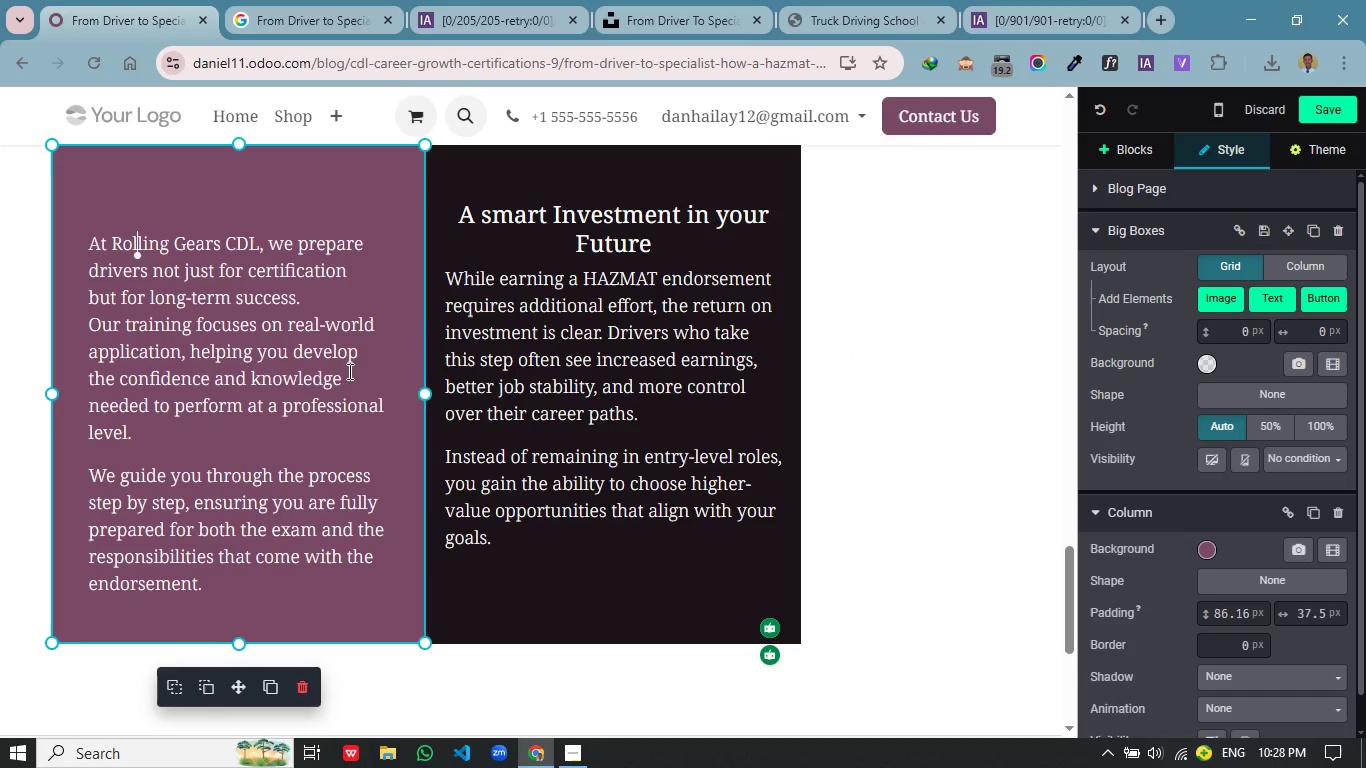 
left_click([92, 301])
 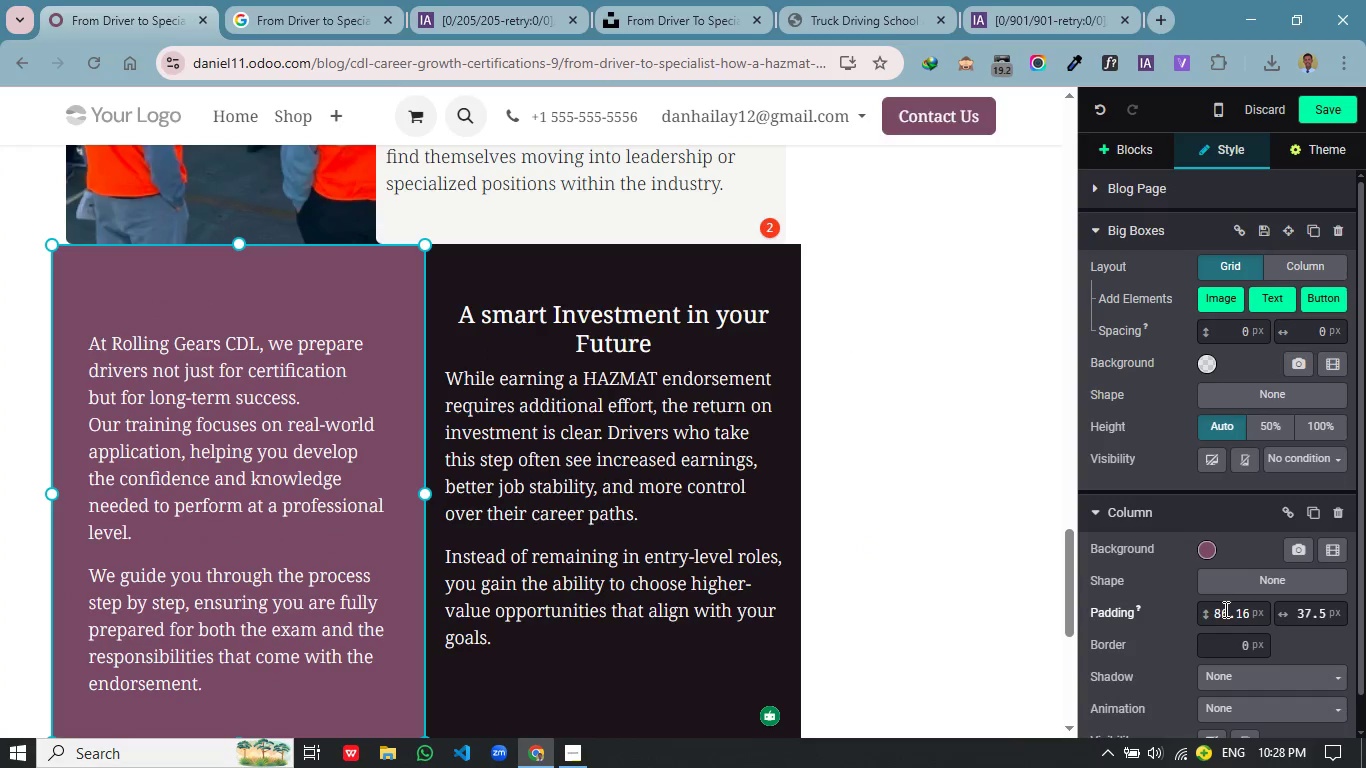 
scroll: coordinate [266, 366], scroll_direction: up, amount: 1.0
 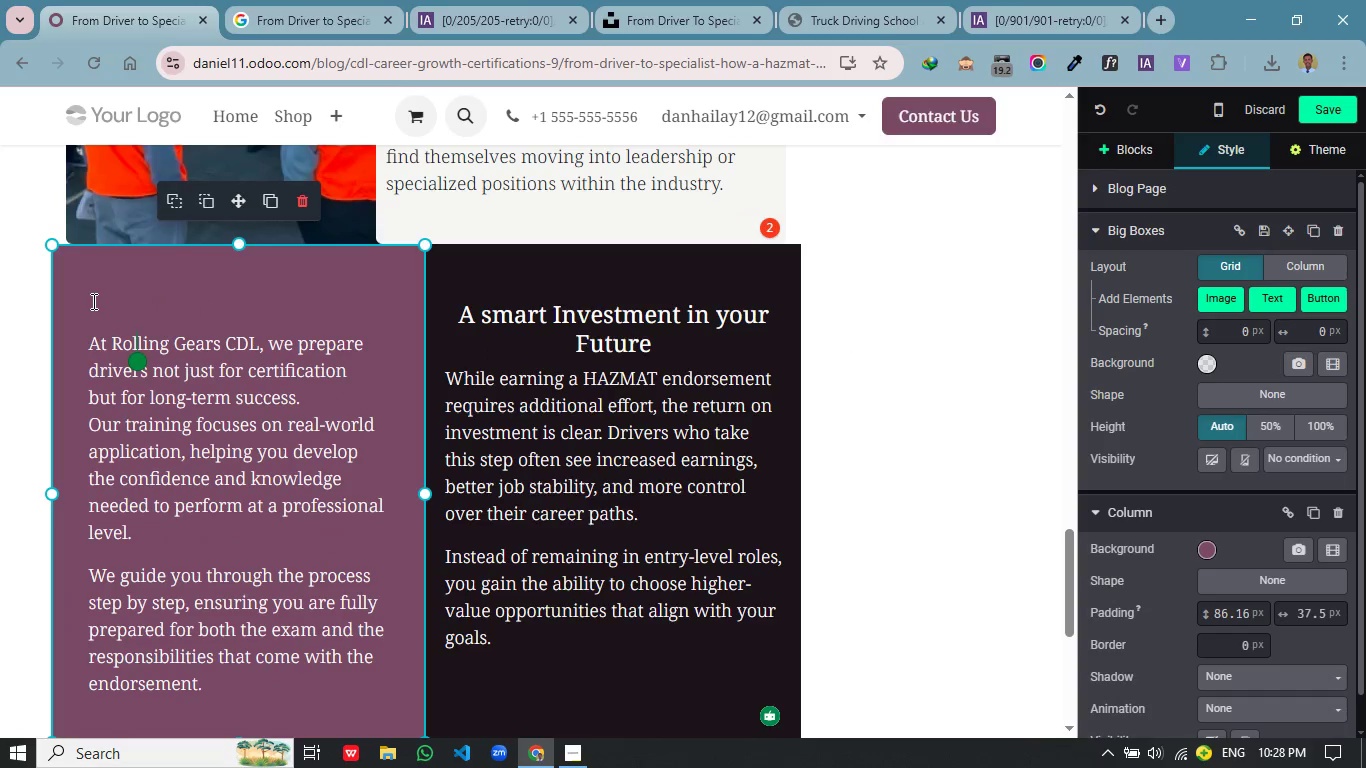 
left_click([1224, 581])
 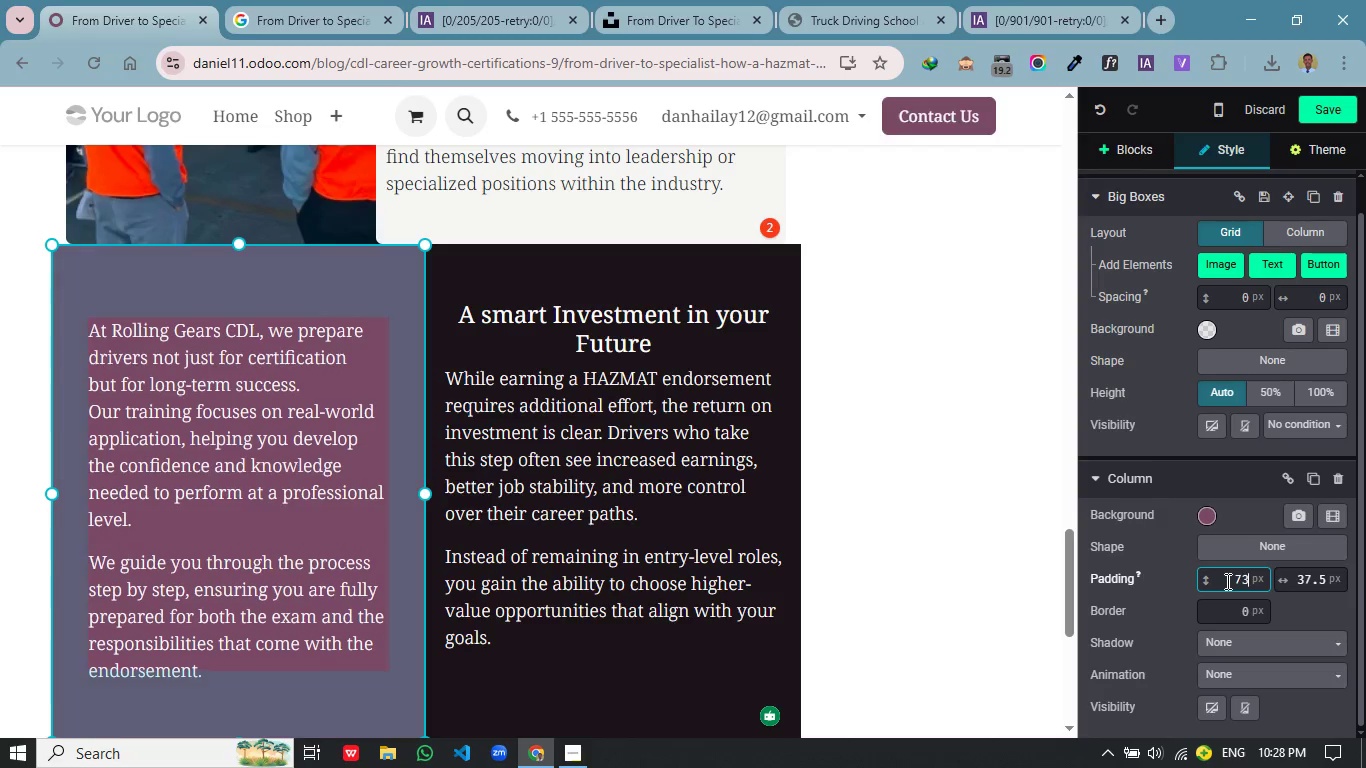 
scroll: coordinate [1226, 581], scroll_direction: down, amount: 44.0
 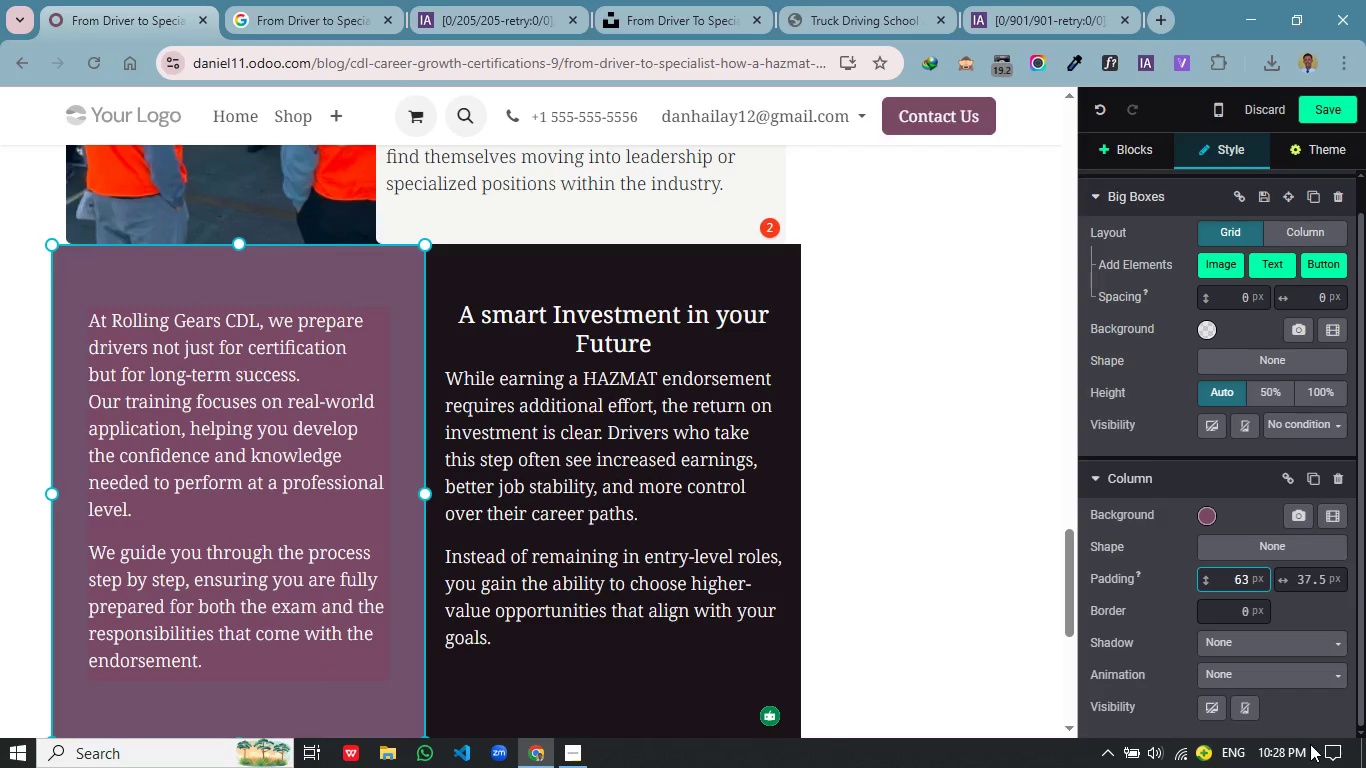 
left_click([1307, 578])
 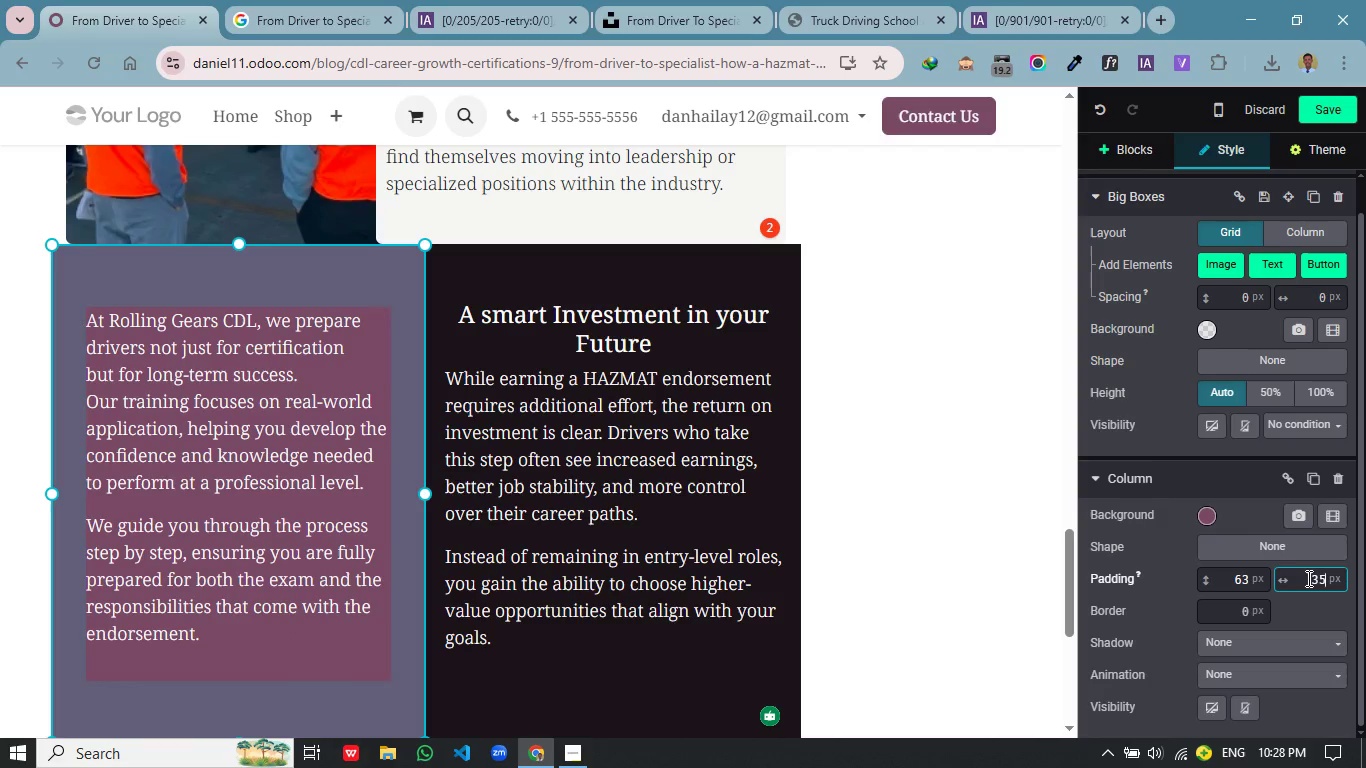 
scroll: coordinate [1316, 610], scroll_direction: up, amount: 2.0
 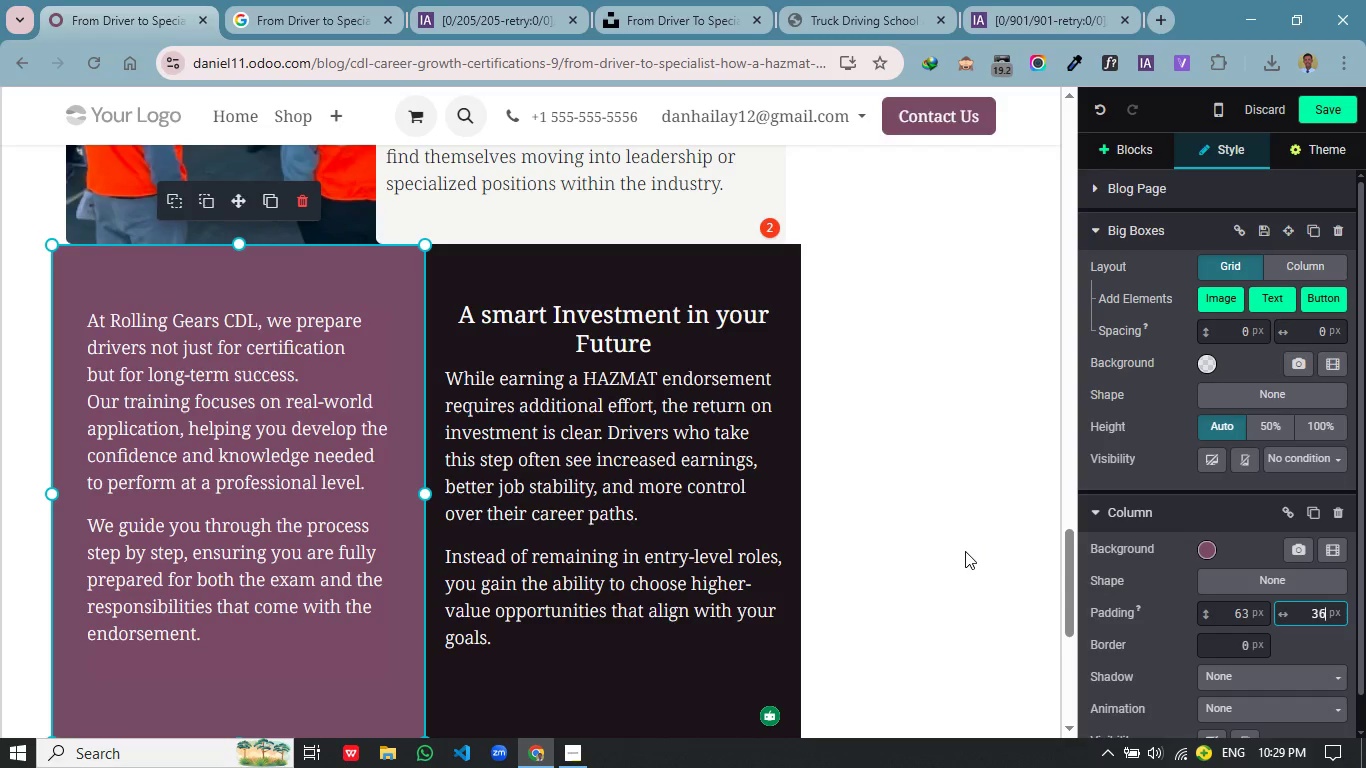 
left_click([965, 551])
 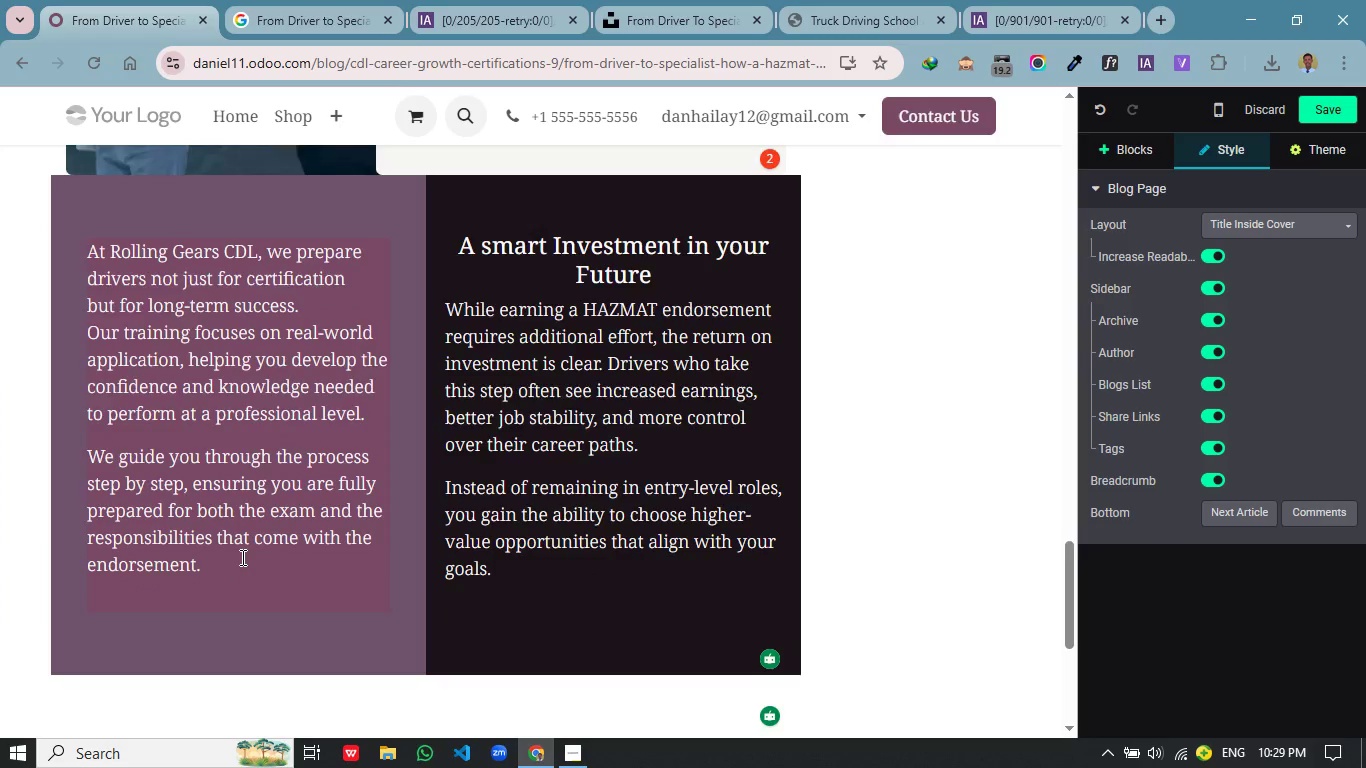 
left_click([259, 489])
 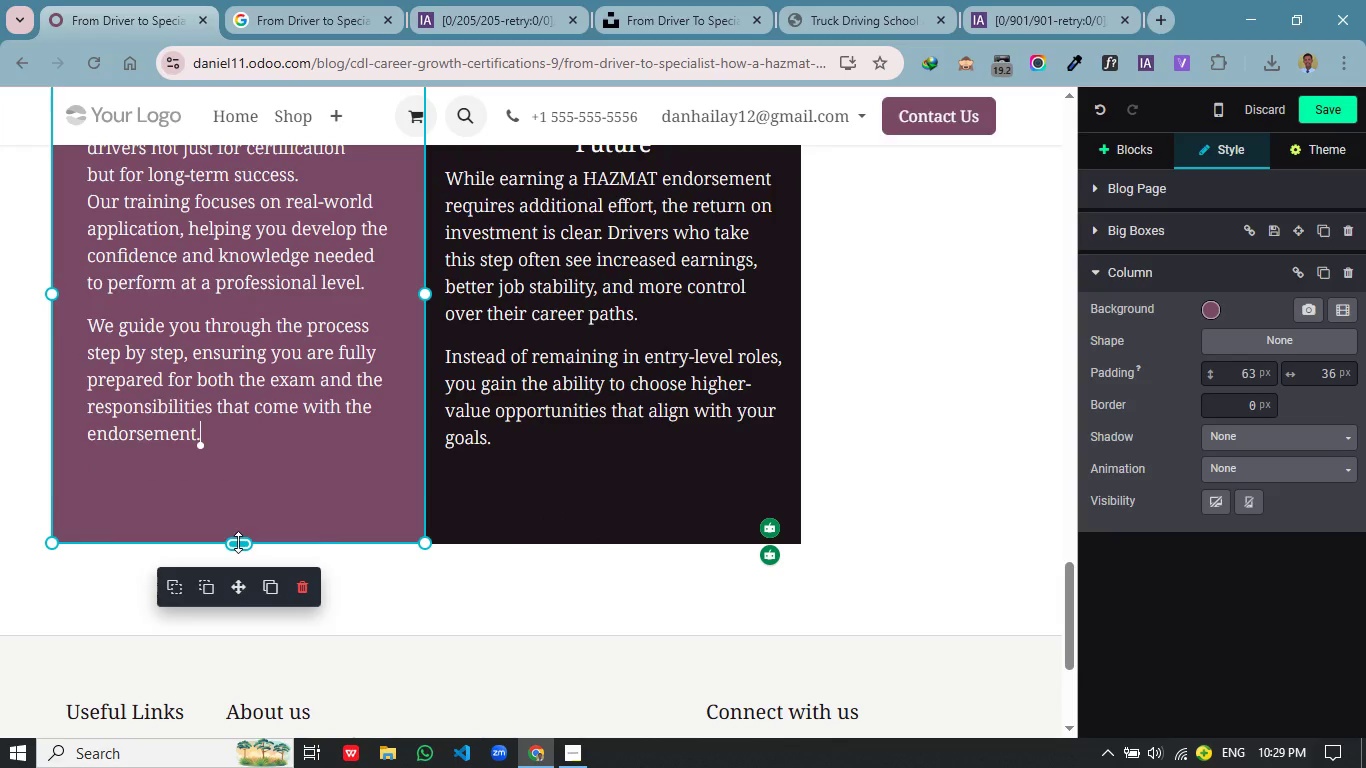 
left_click_drag(start_coordinate=[247, 543], to_coordinate=[247, 495])
 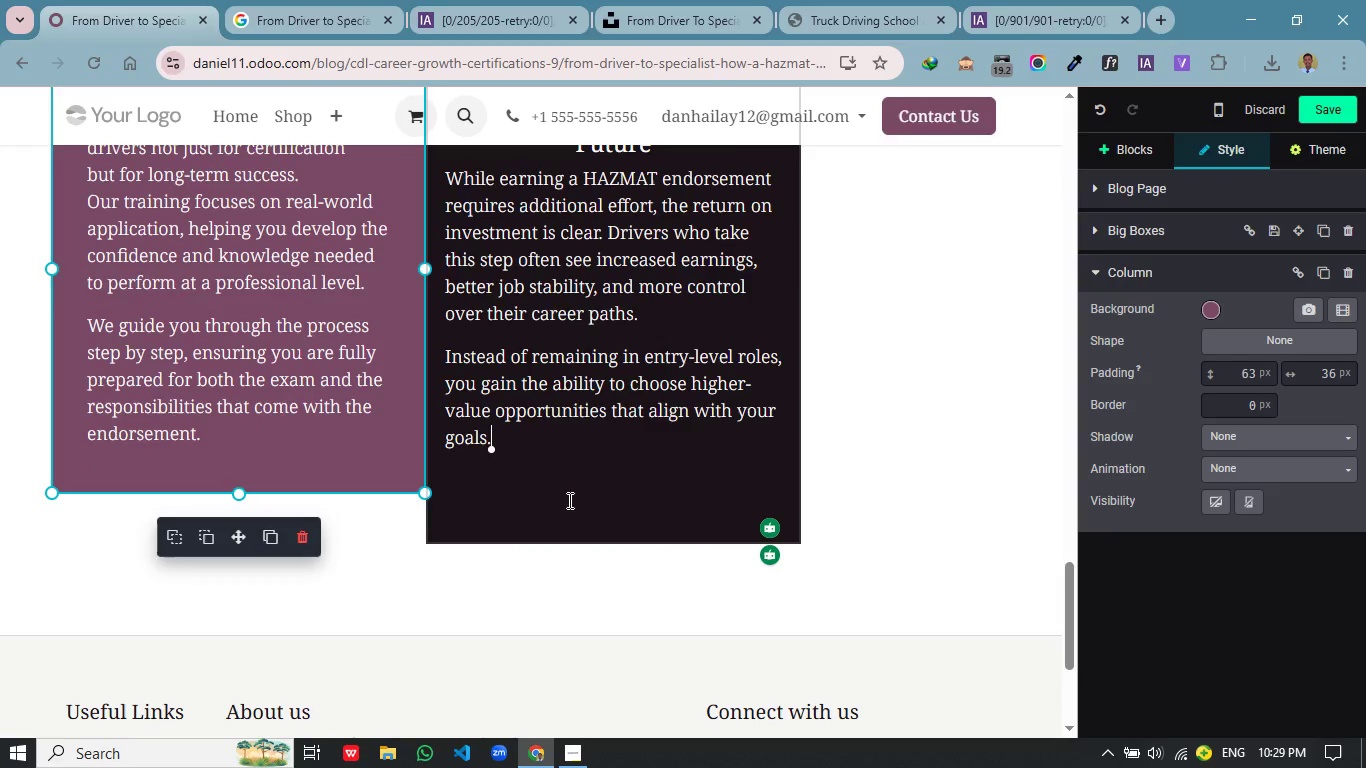 
scroll: coordinate [241, 557], scroll_direction: down, amount: 2.0
 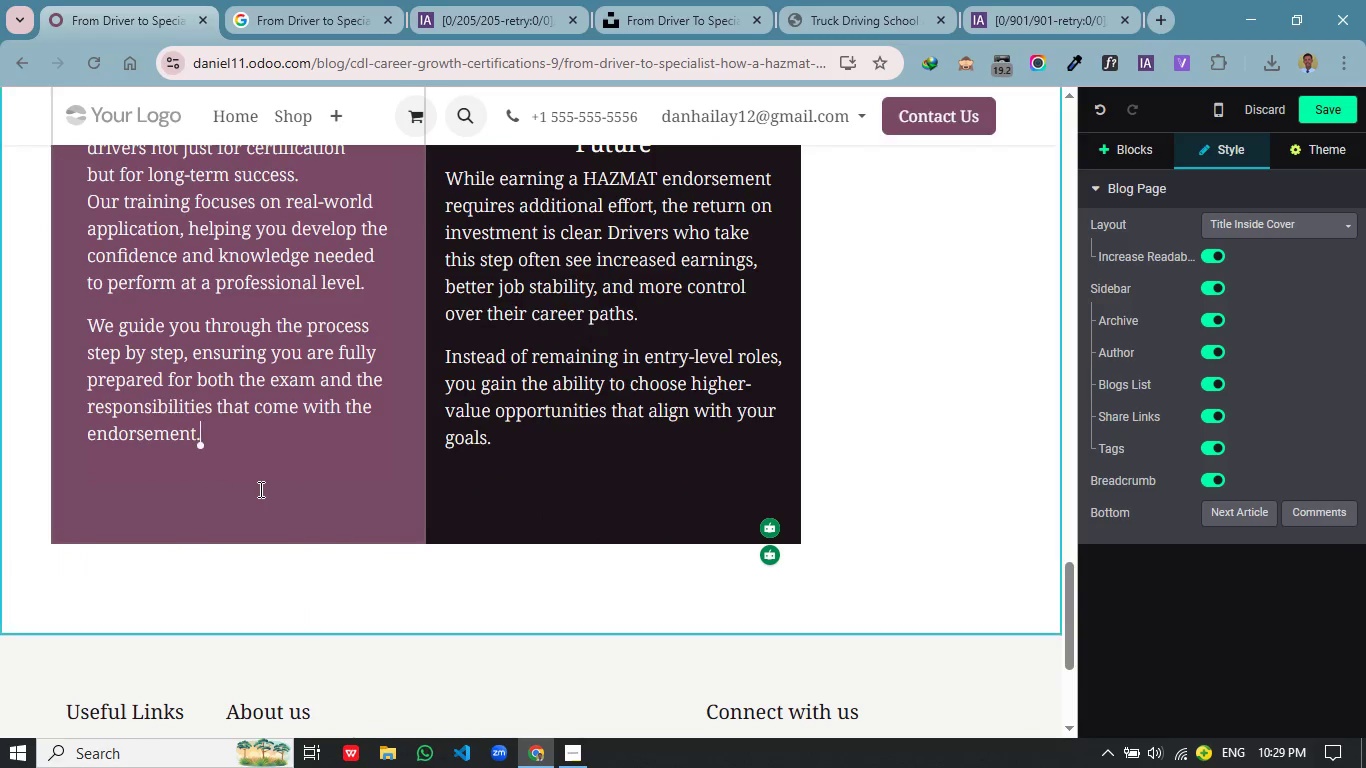 
left_click([559, 498])
 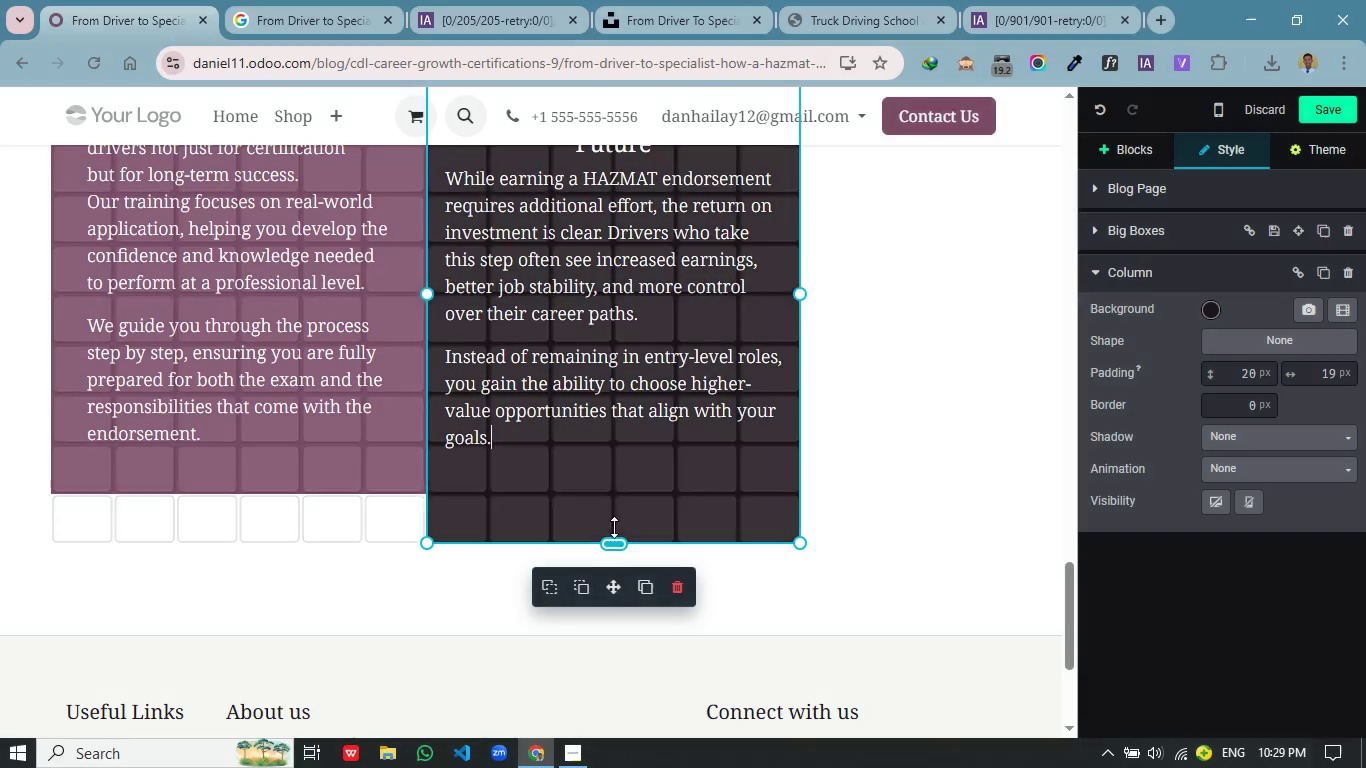 
left_click_drag(start_coordinate=[614, 541], to_coordinate=[614, 503])
 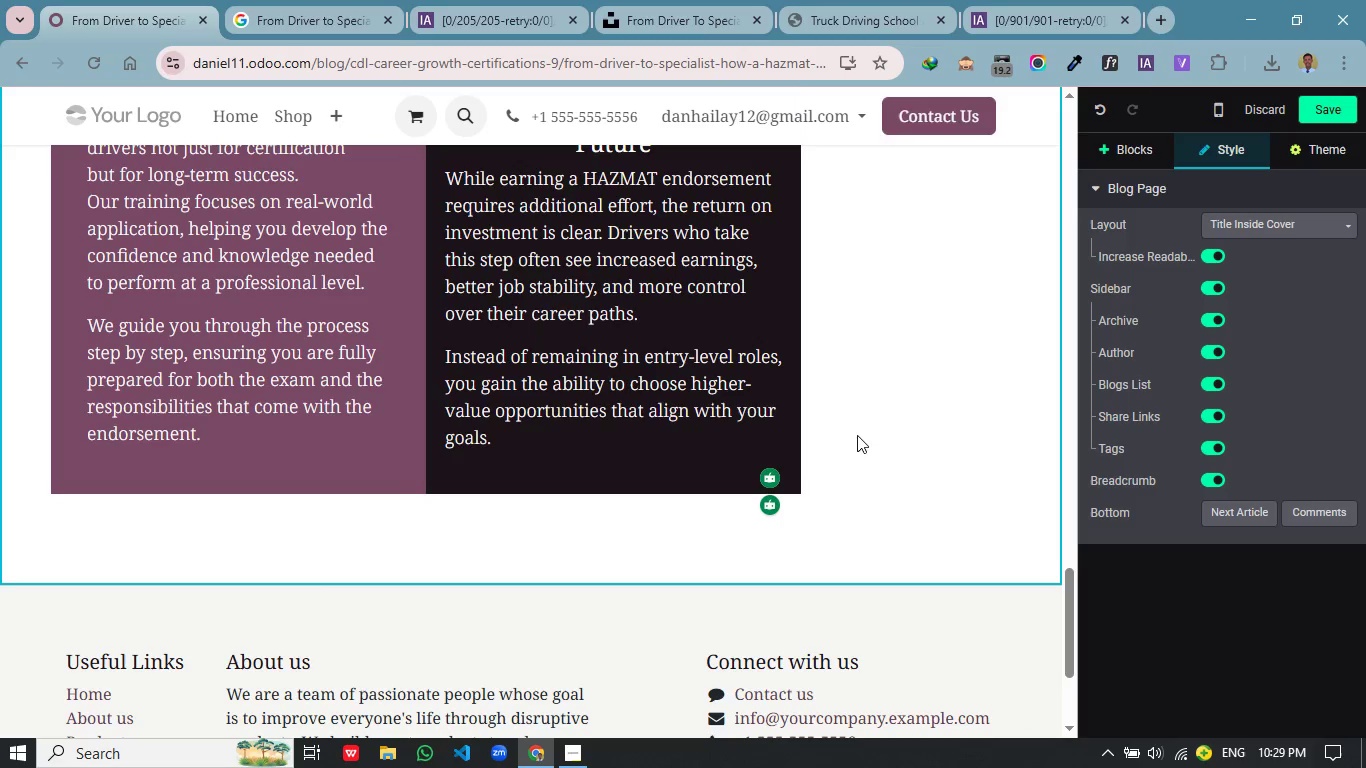 
left_click([863, 444])
 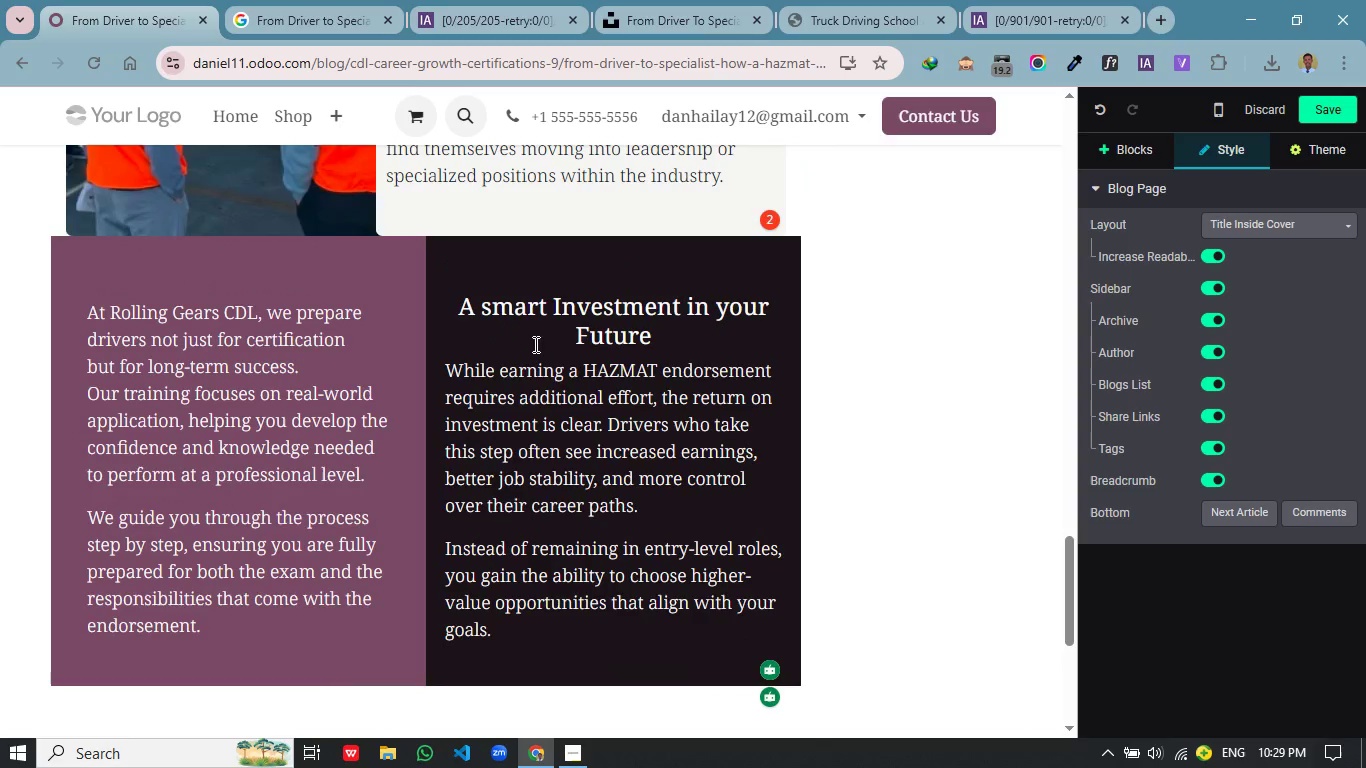 
scroll: coordinate [535, 343], scroll_direction: up, amount: 2.0
 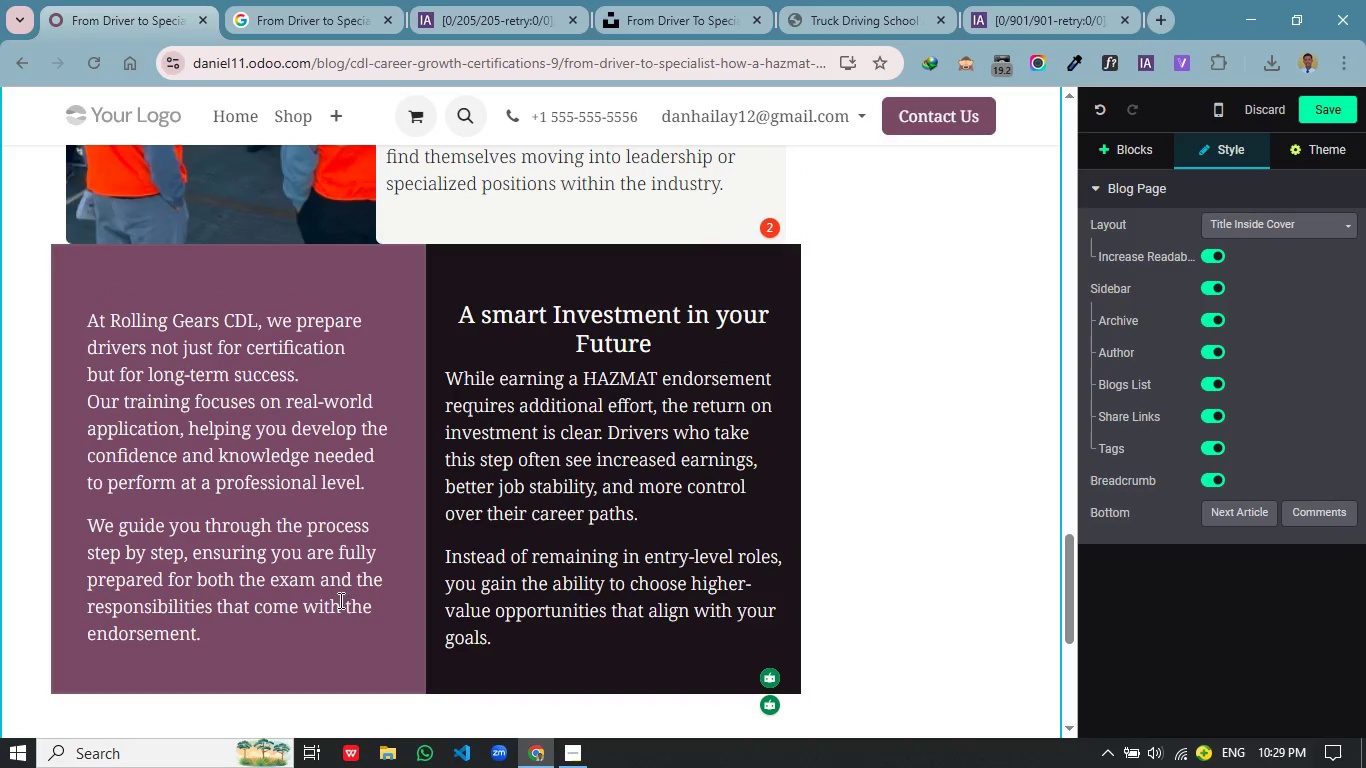 
left_click_drag(start_coordinate=[249, 625], to_coordinate=[89, 330])
 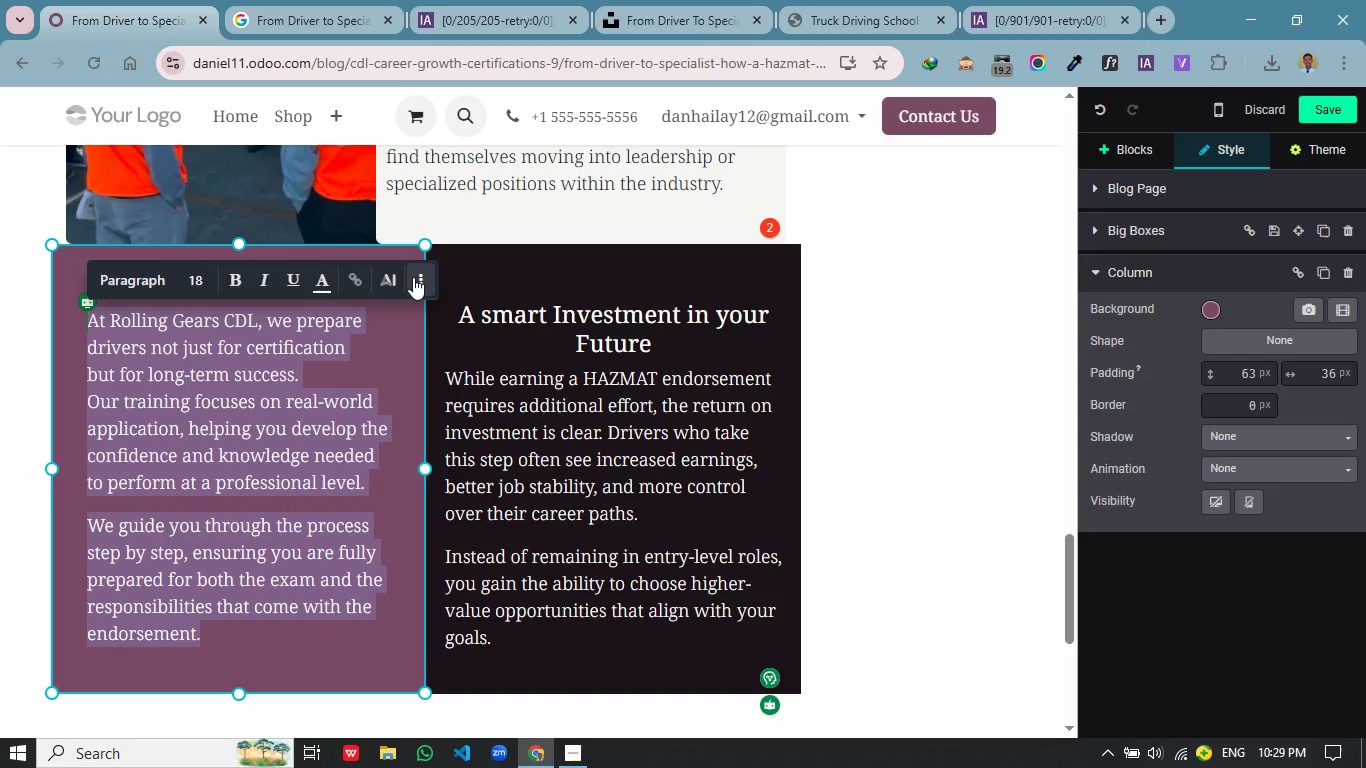 
left_click([416, 277])
 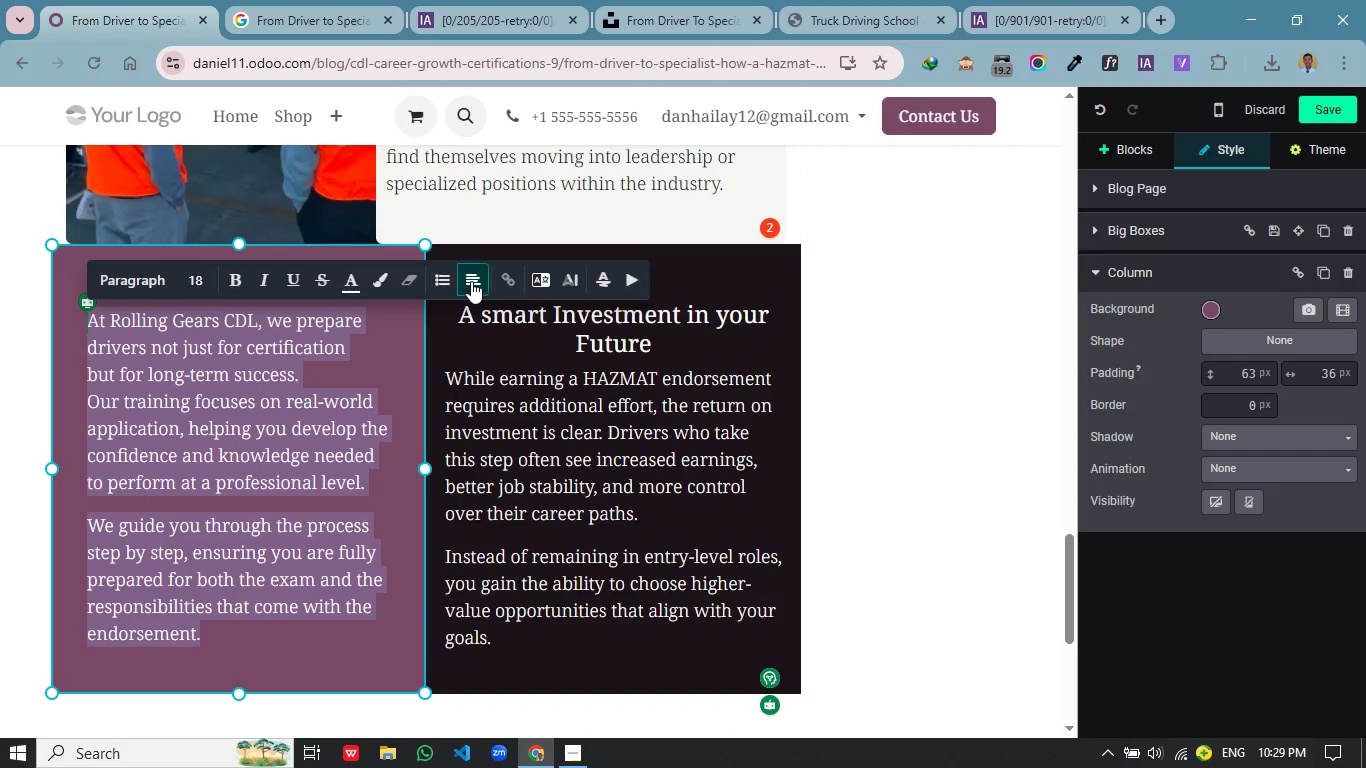 
left_click([471, 281])
 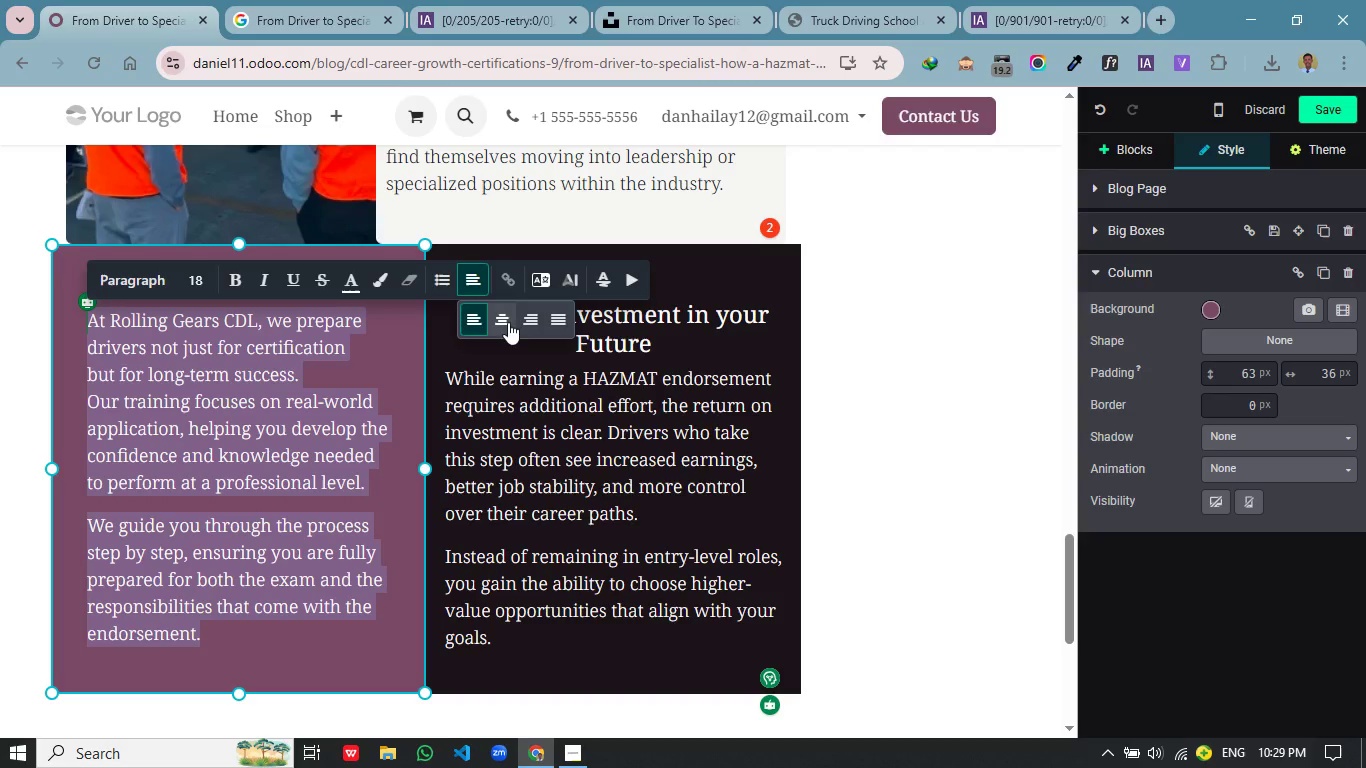 
left_click([503, 322])
 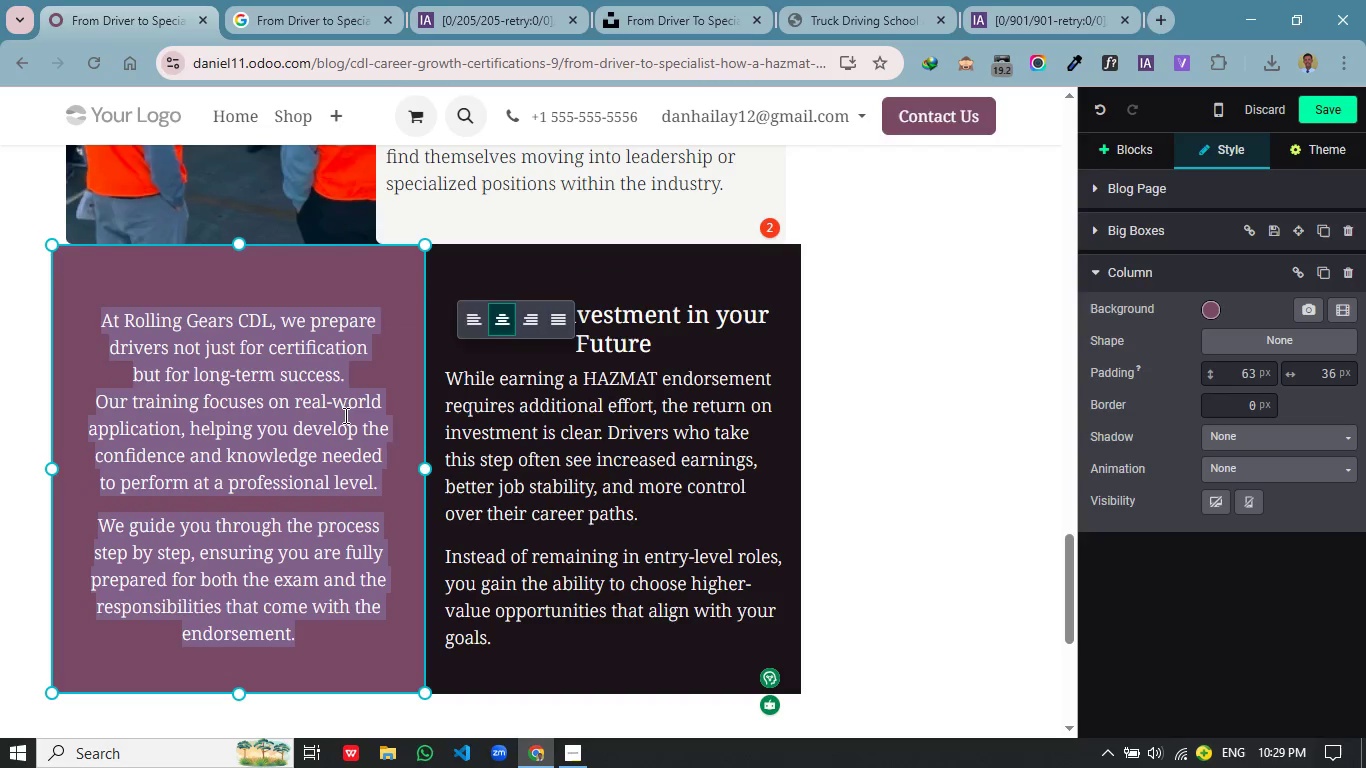 
left_click([344, 415])
 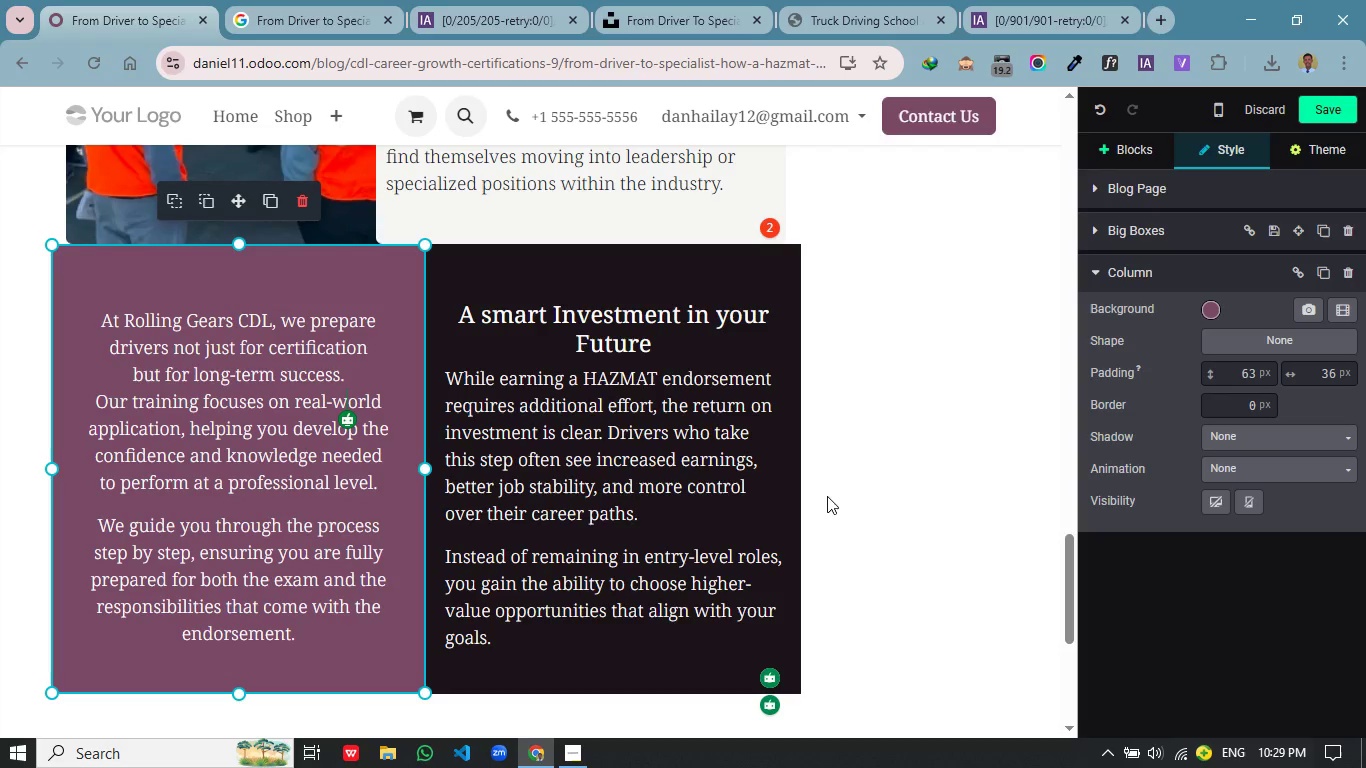 
left_click([902, 484])
 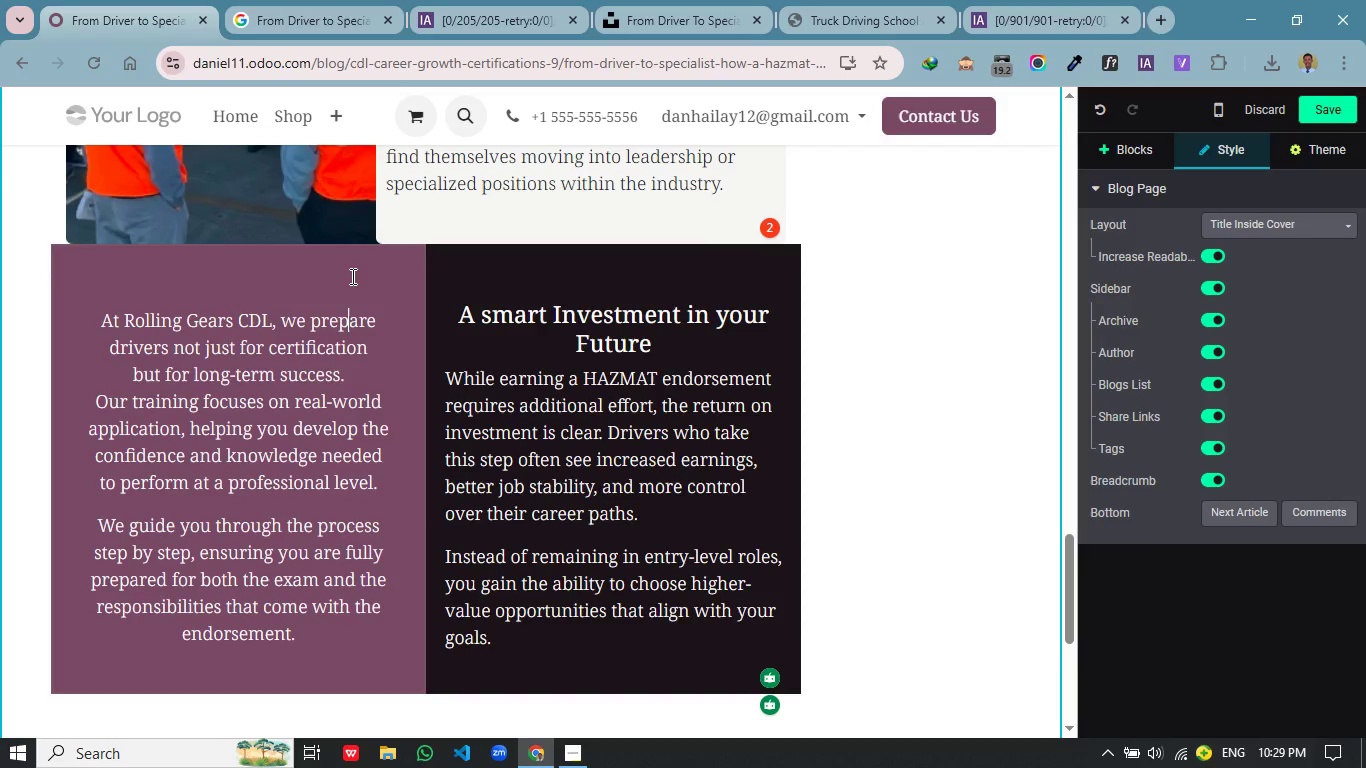 
left_click([351, 276])
 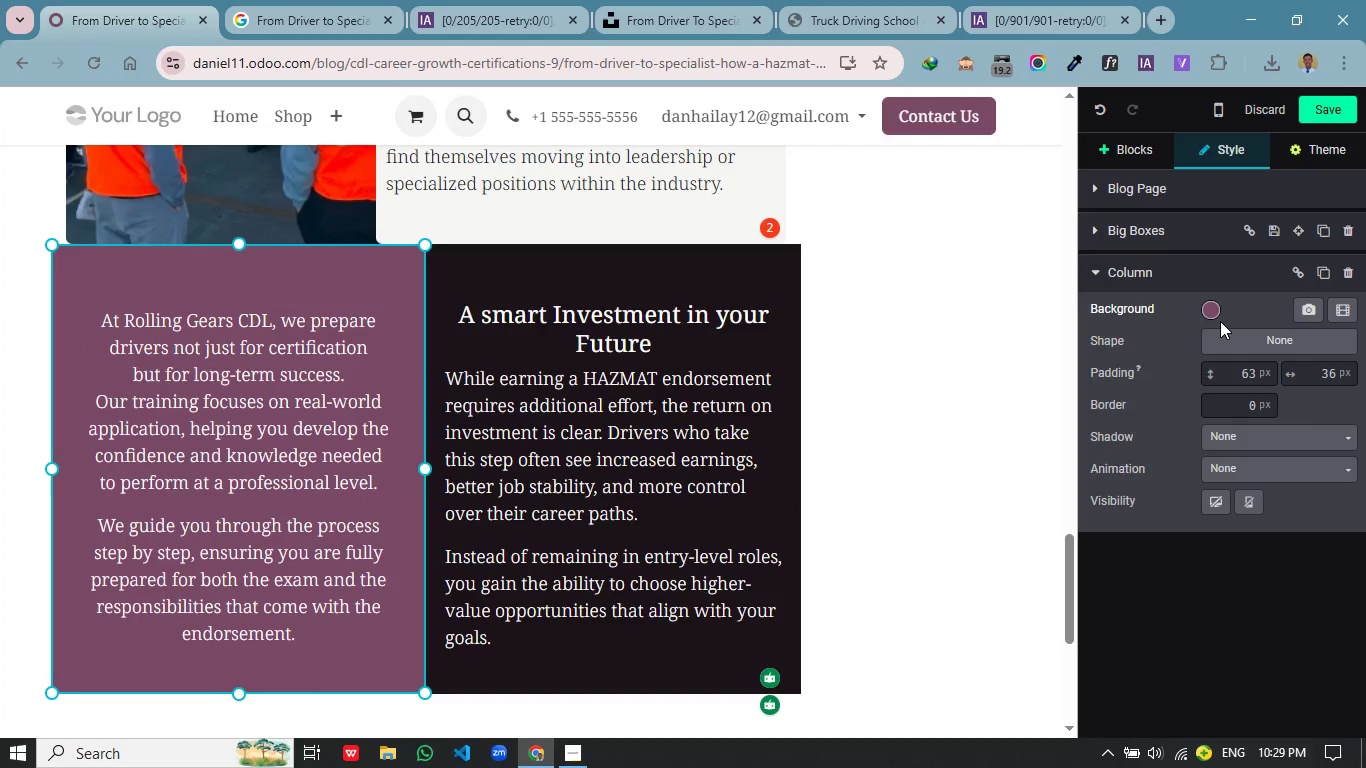 
left_click([1212, 314])
 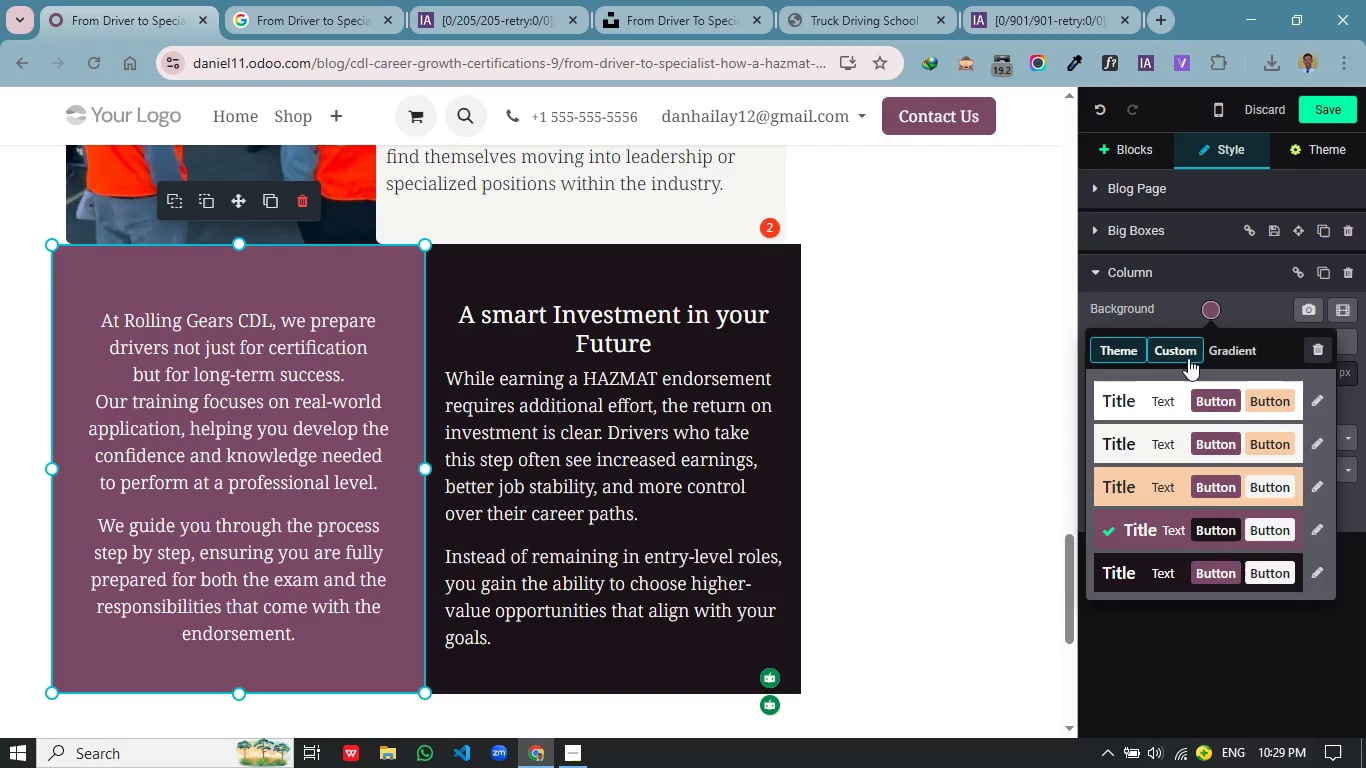 
left_click([1188, 358])
 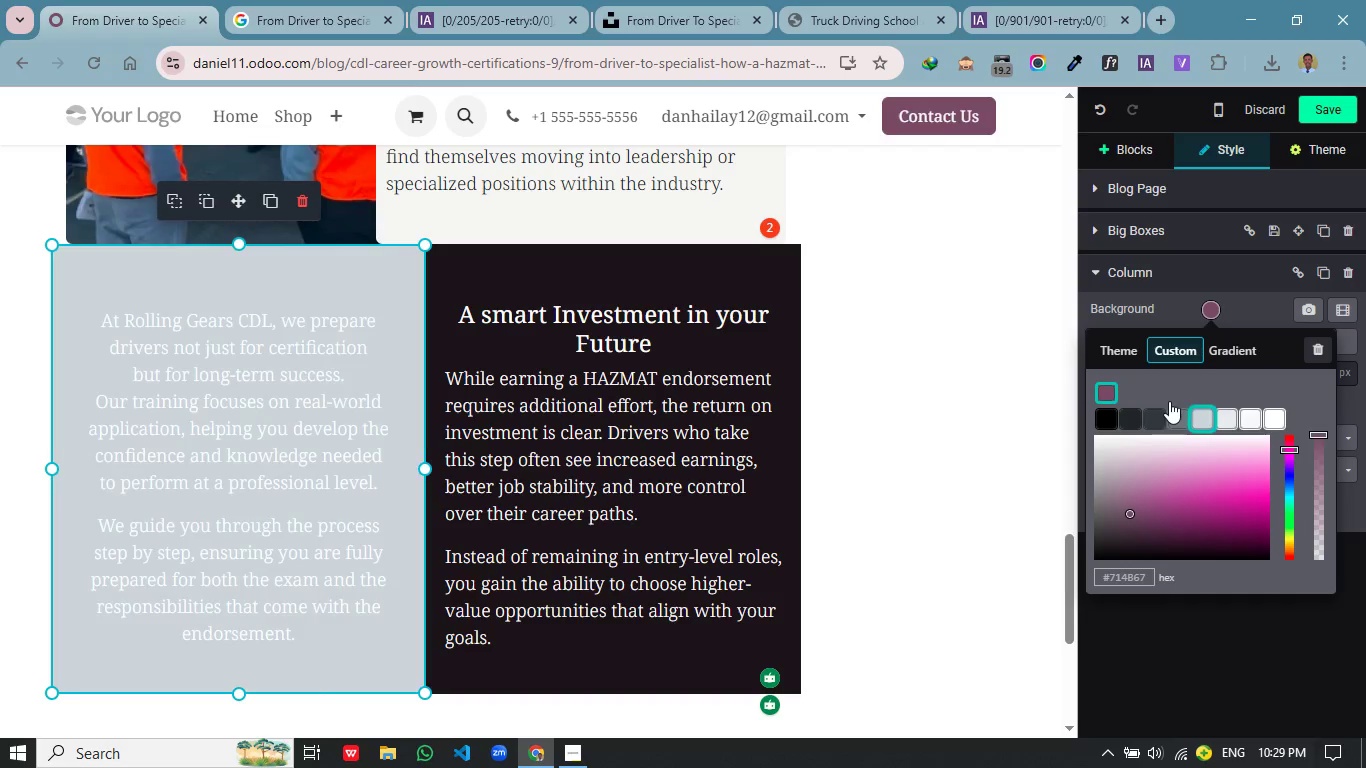 
left_click([1125, 356])
 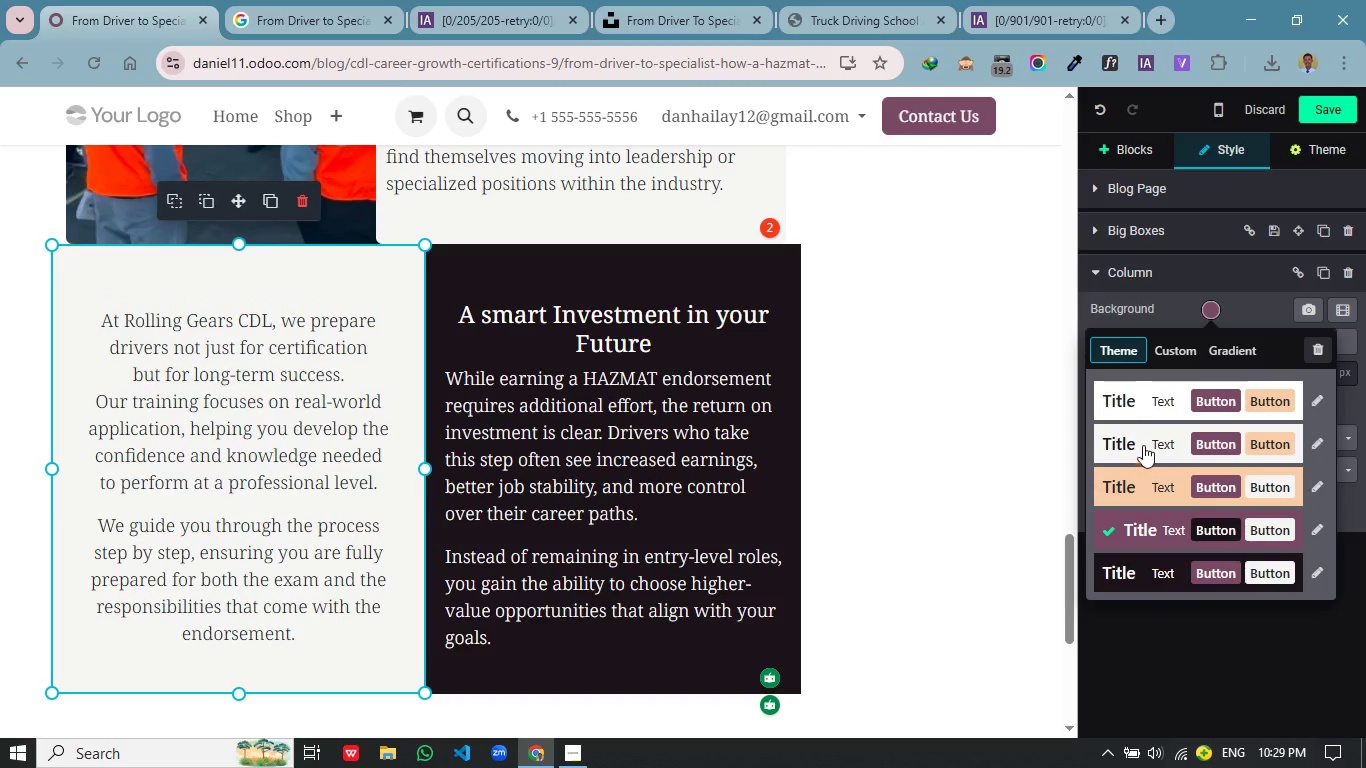 
mouse_move([1146, 420])
 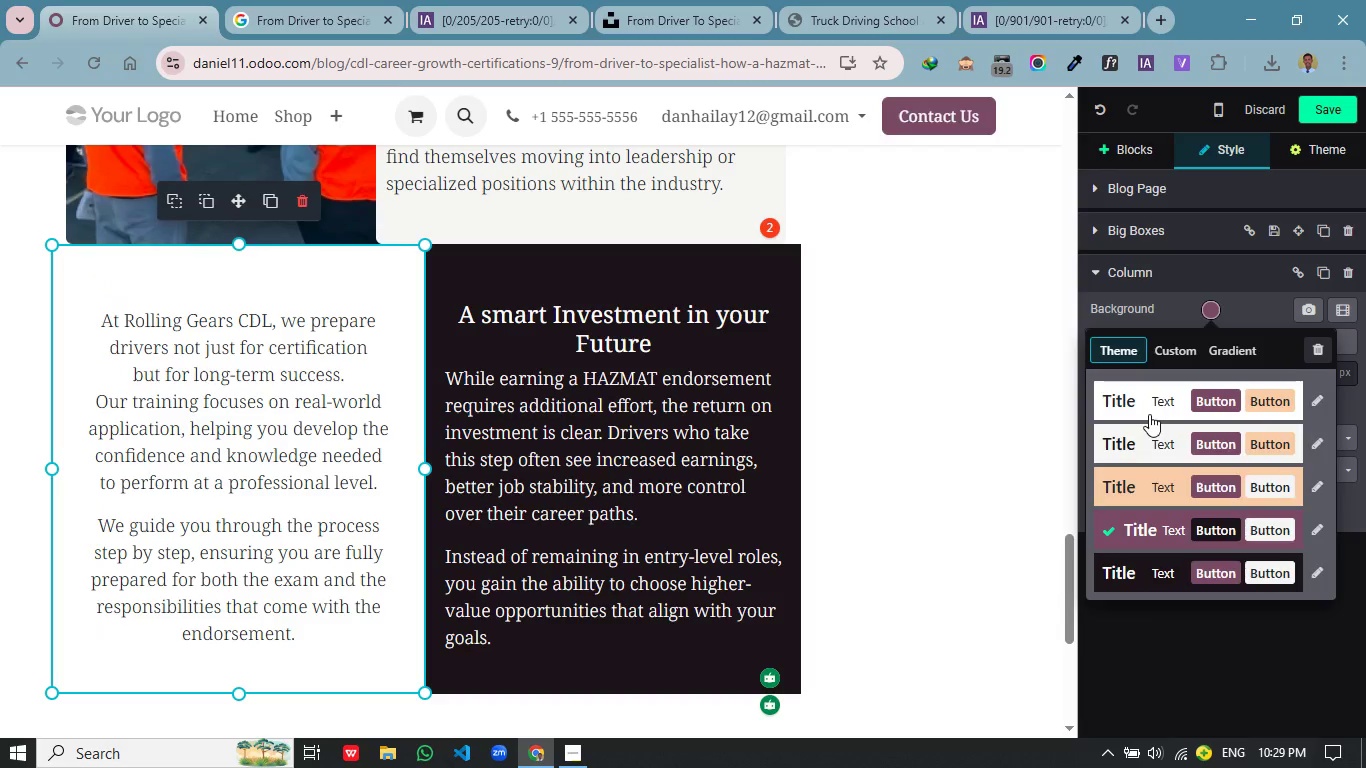 
left_click([1149, 414])
 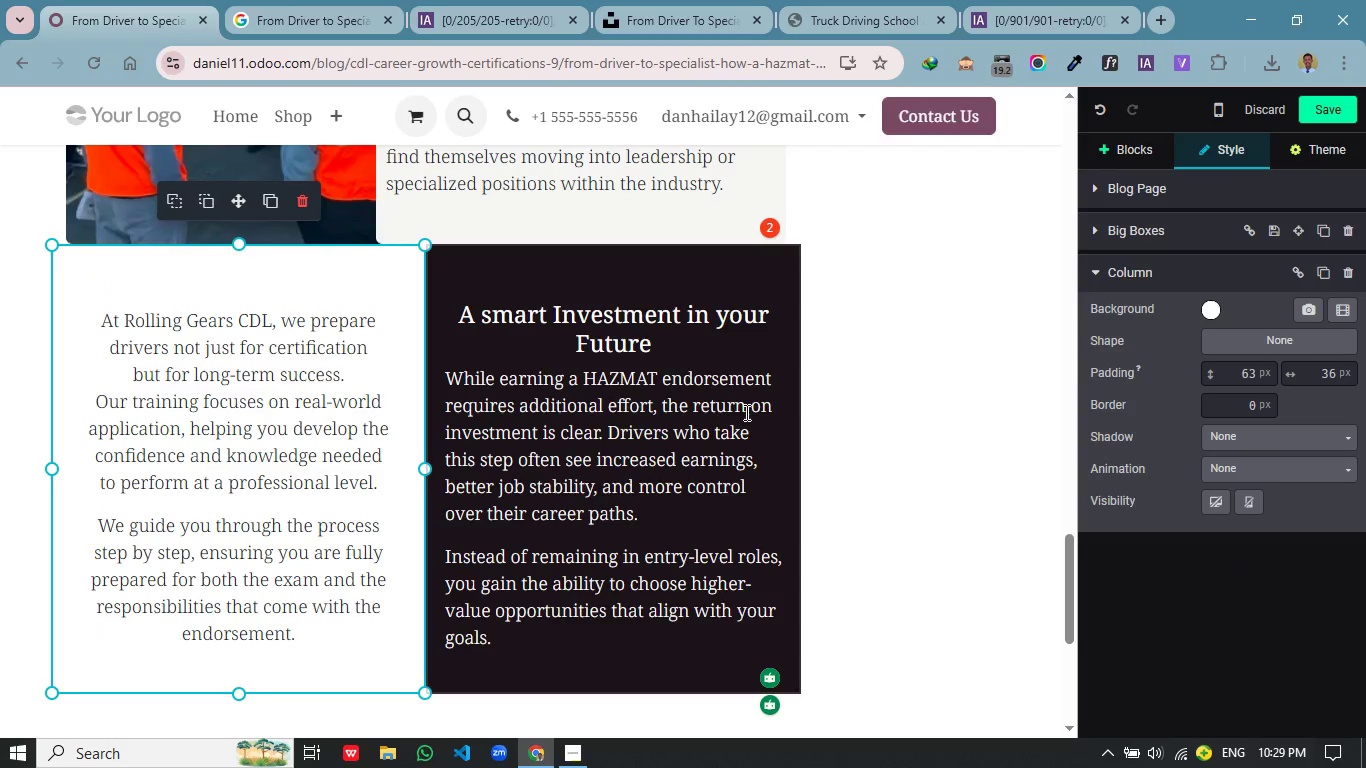 
left_click([746, 411])
 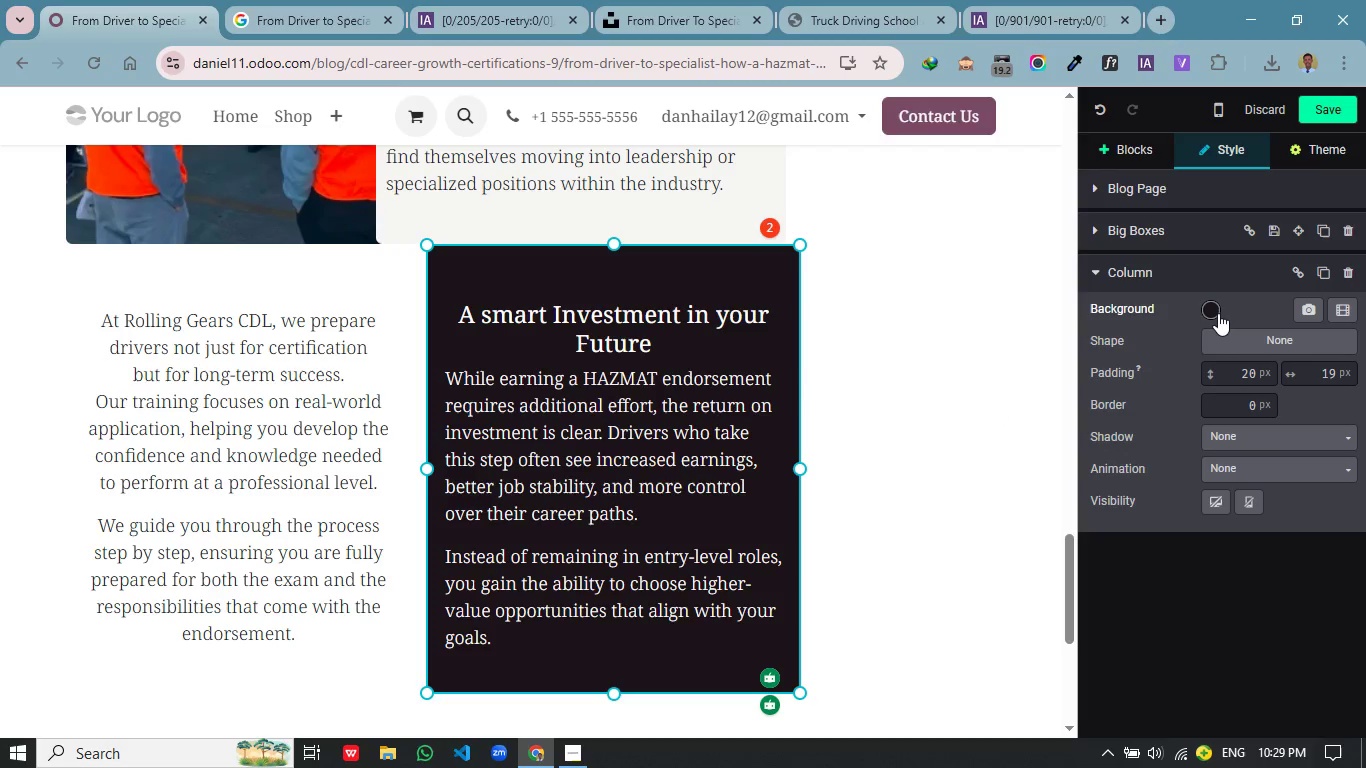 
left_click([1218, 313])
 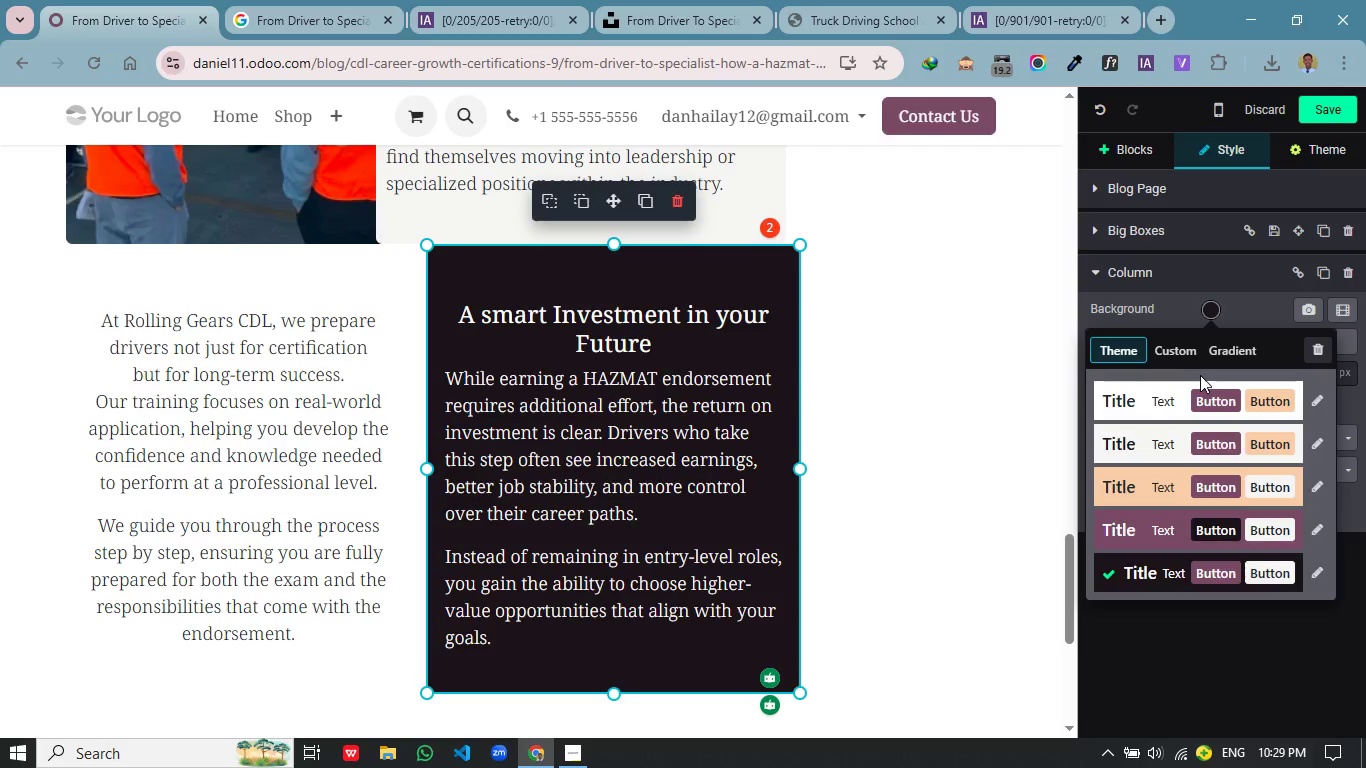 
wait(5.7)
 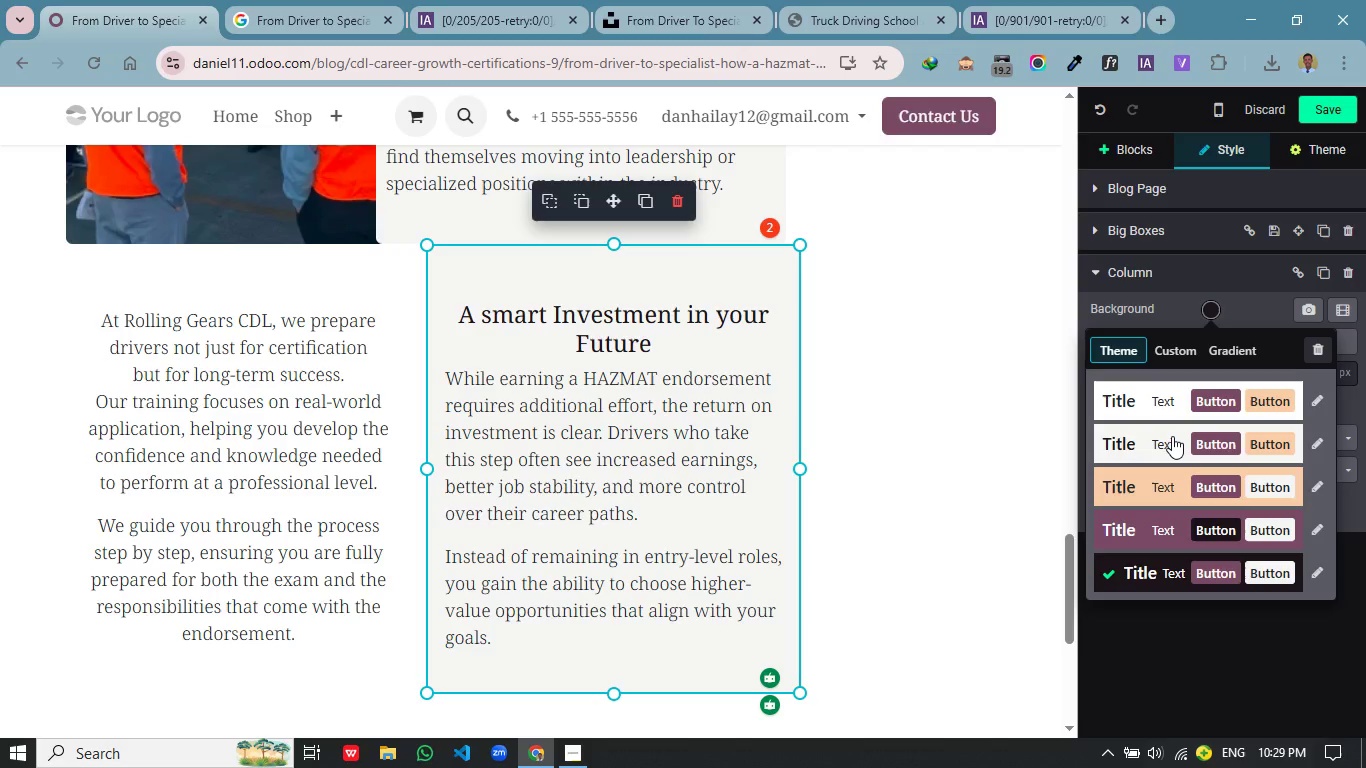 
left_click([1240, 345])
 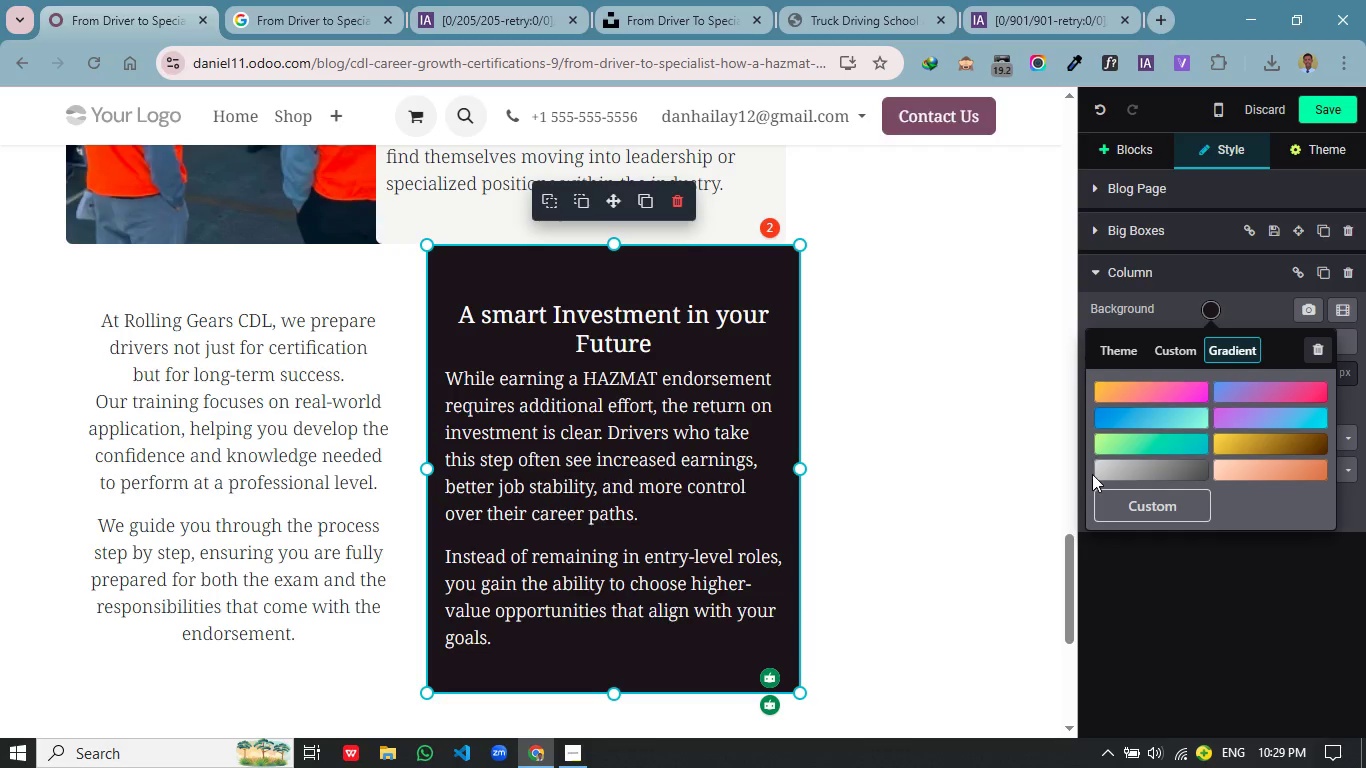 
wait(8.84)
 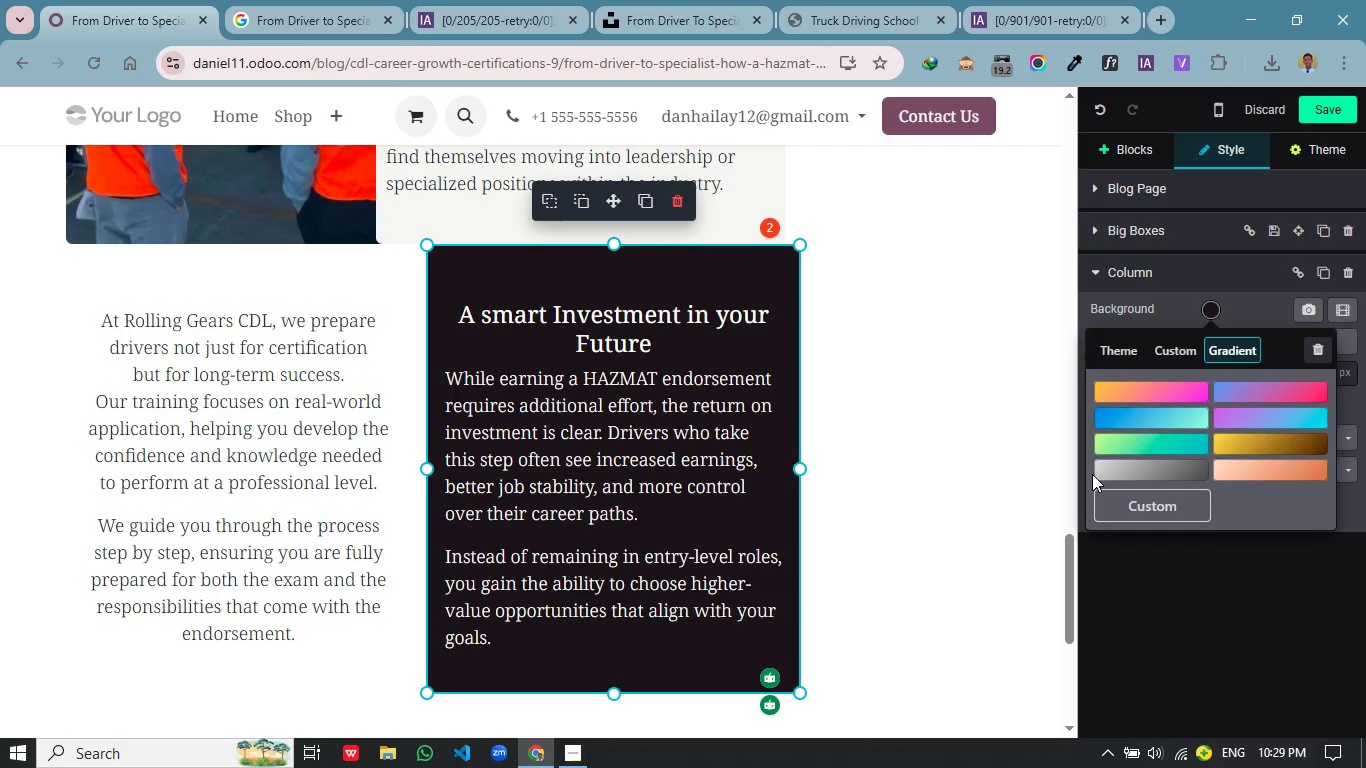 
left_click([1155, 339])
 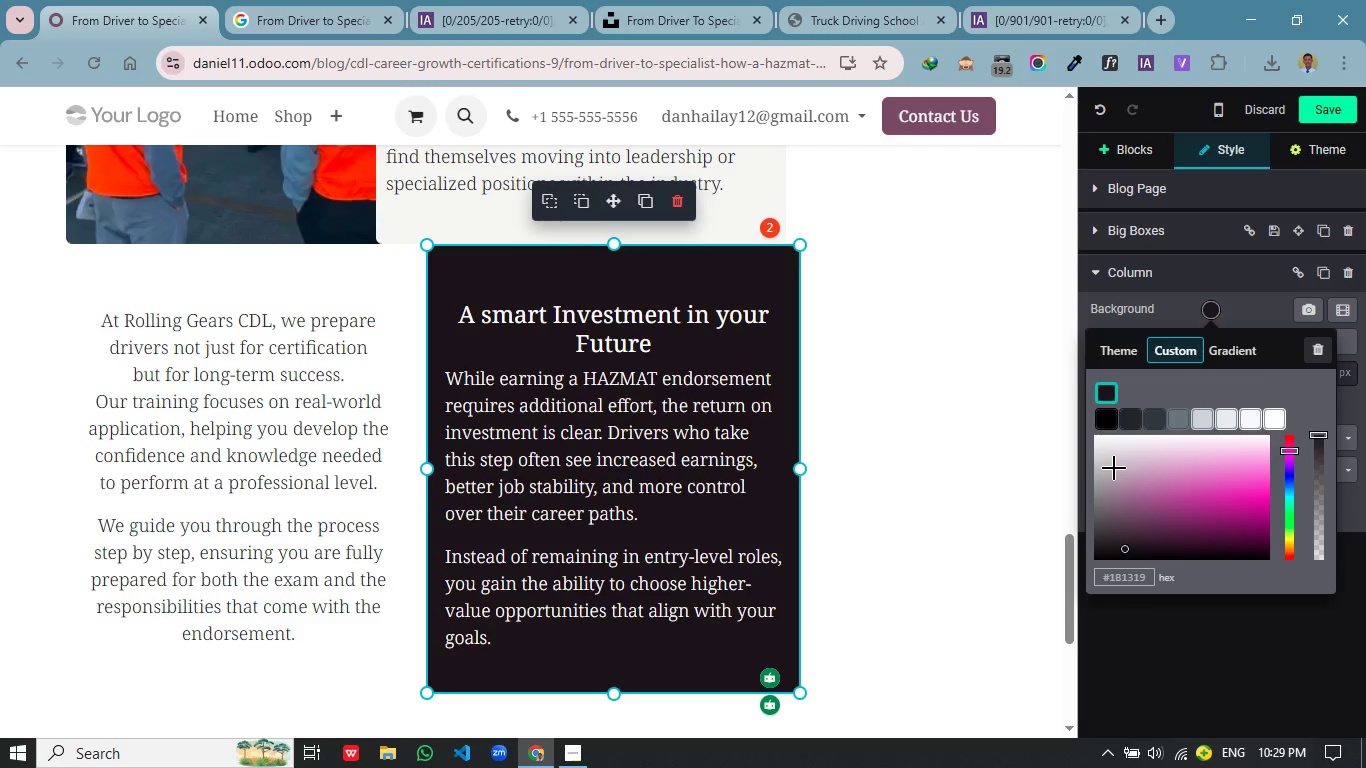 
left_click([1114, 462])
 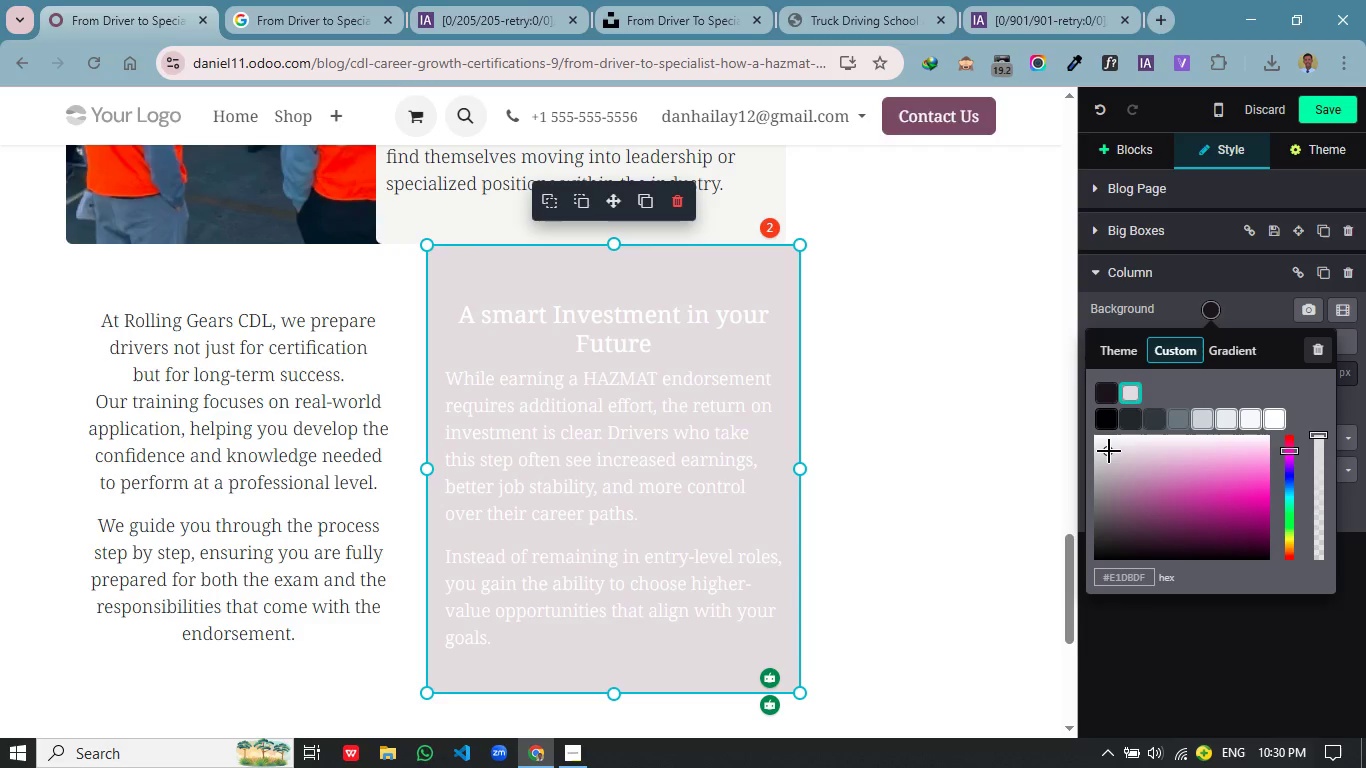 
left_click([1109, 451])
 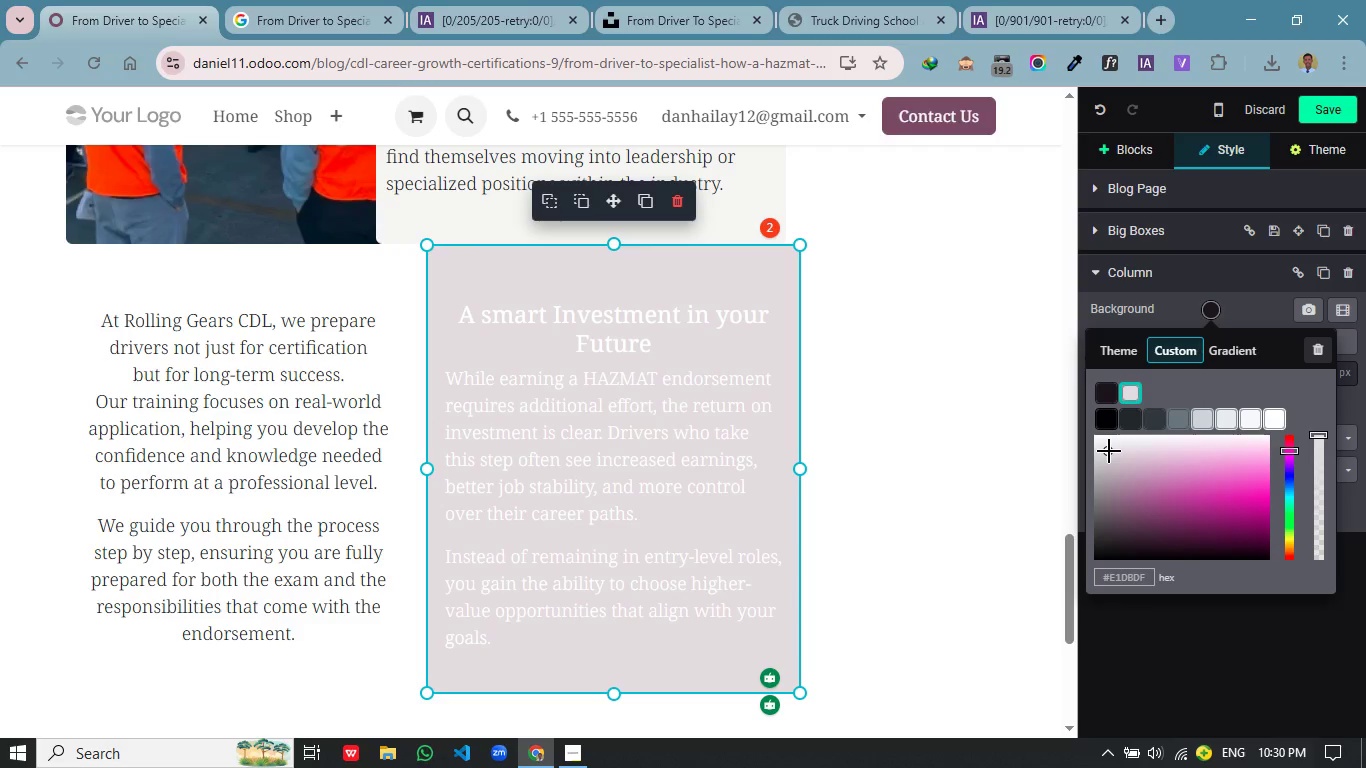 
left_click_drag(start_coordinate=[1109, 451], to_coordinate=[1093, 466])
 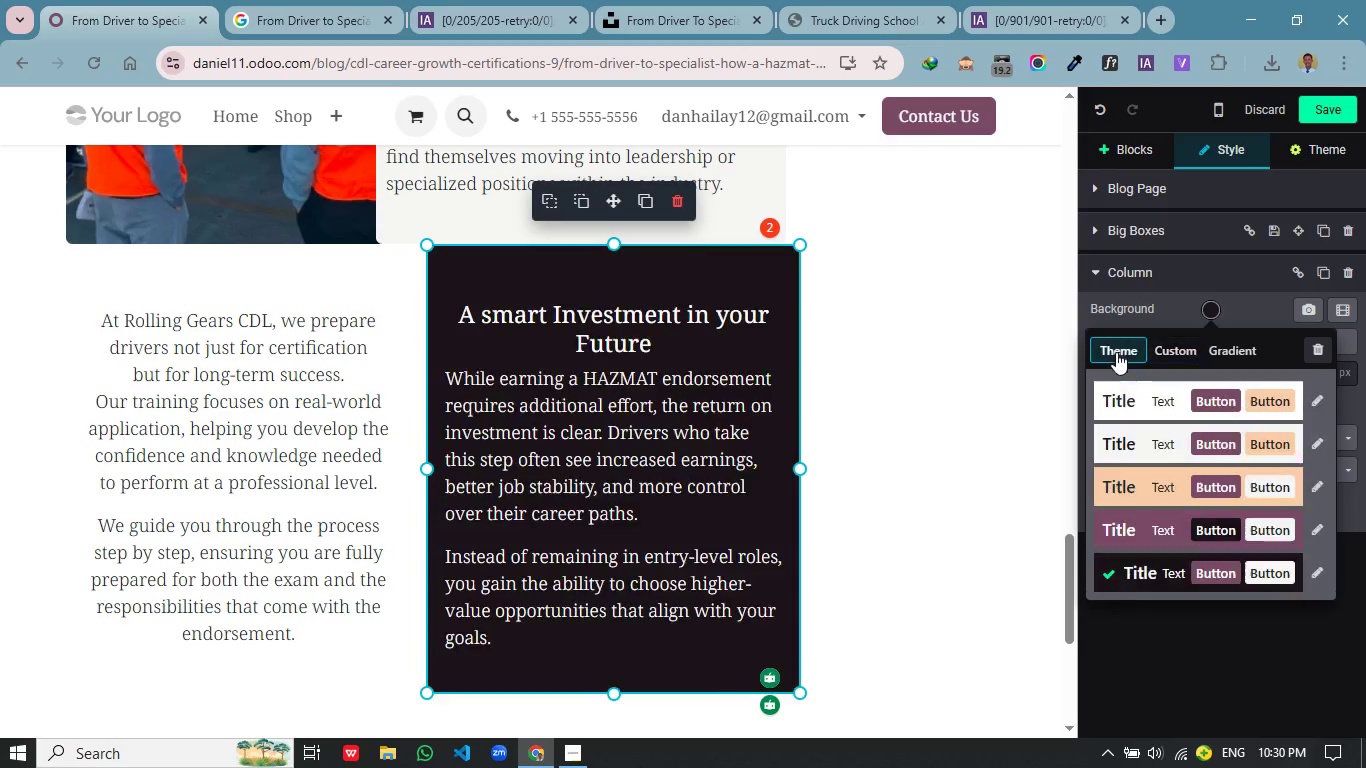 
left_click([1116, 348])
 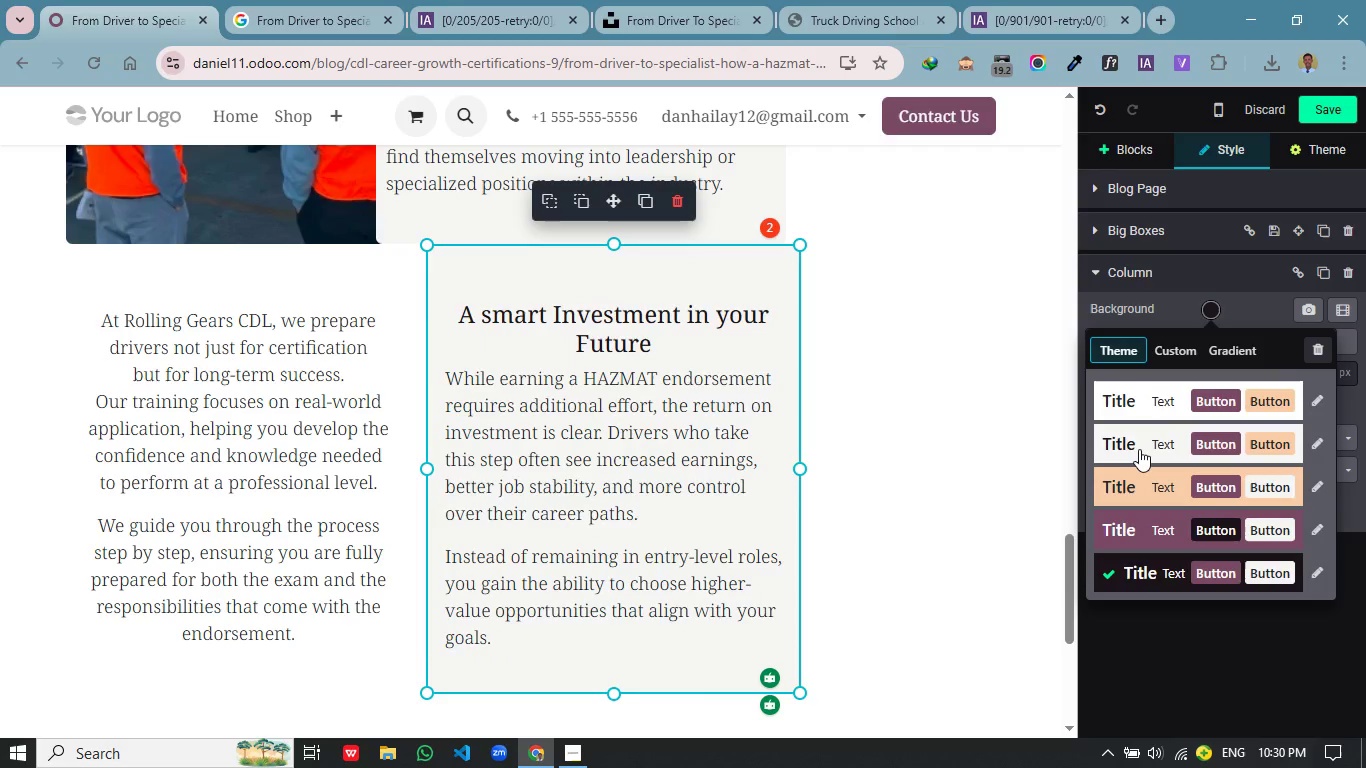 
left_click([1139, 449])
 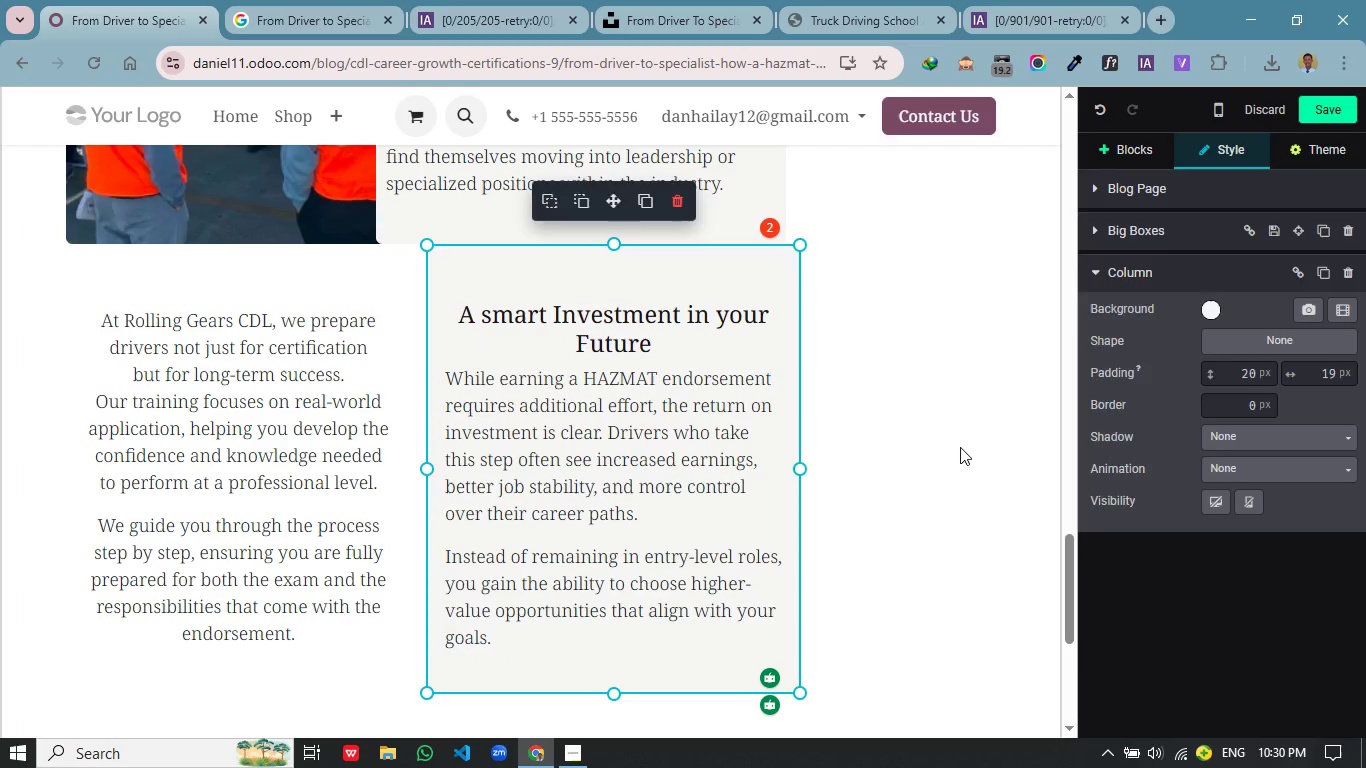 
left_click([960, 447])
 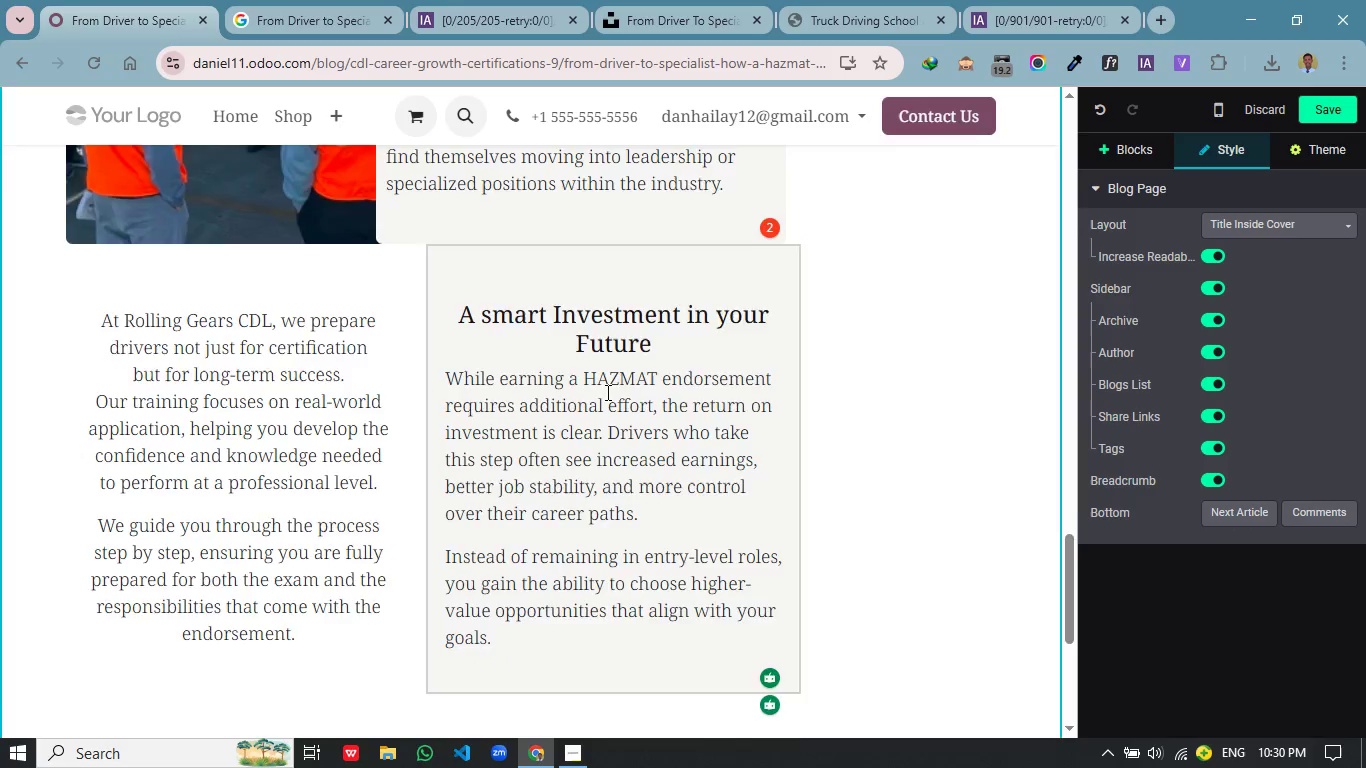 
scroll: coordinate [606, 392], scroll_direction: up, amount: 1.0
 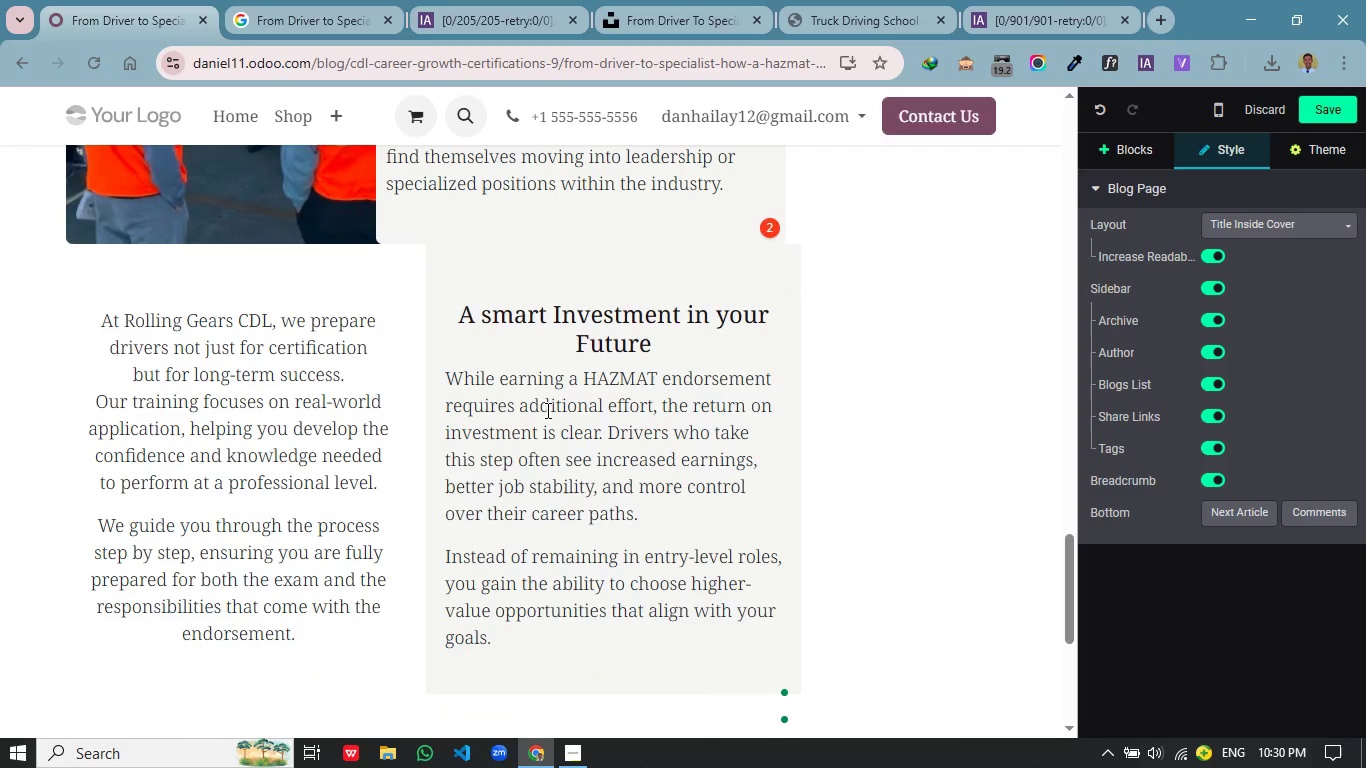 
left_click([269, 388])
 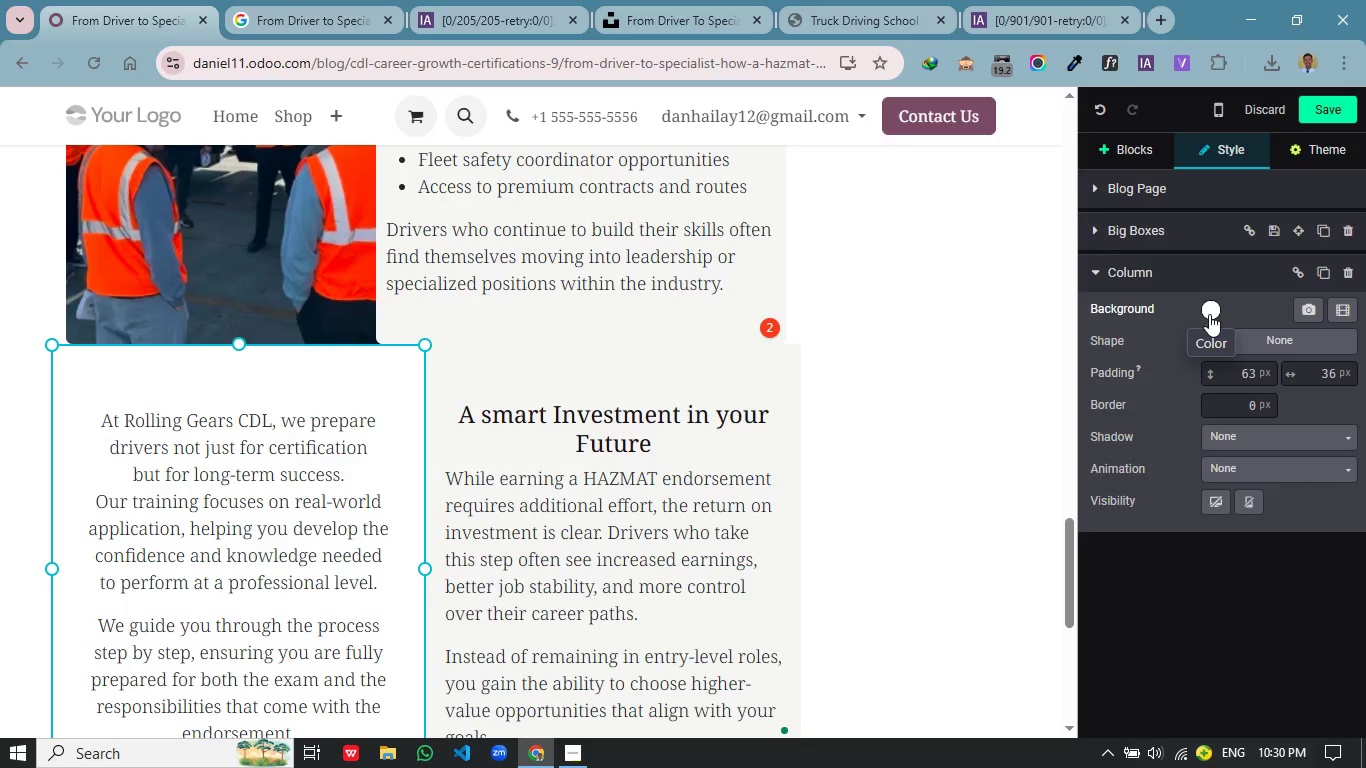 
scroll: coordinate [529, 410], scroll_direction: none, amount: 0.0
 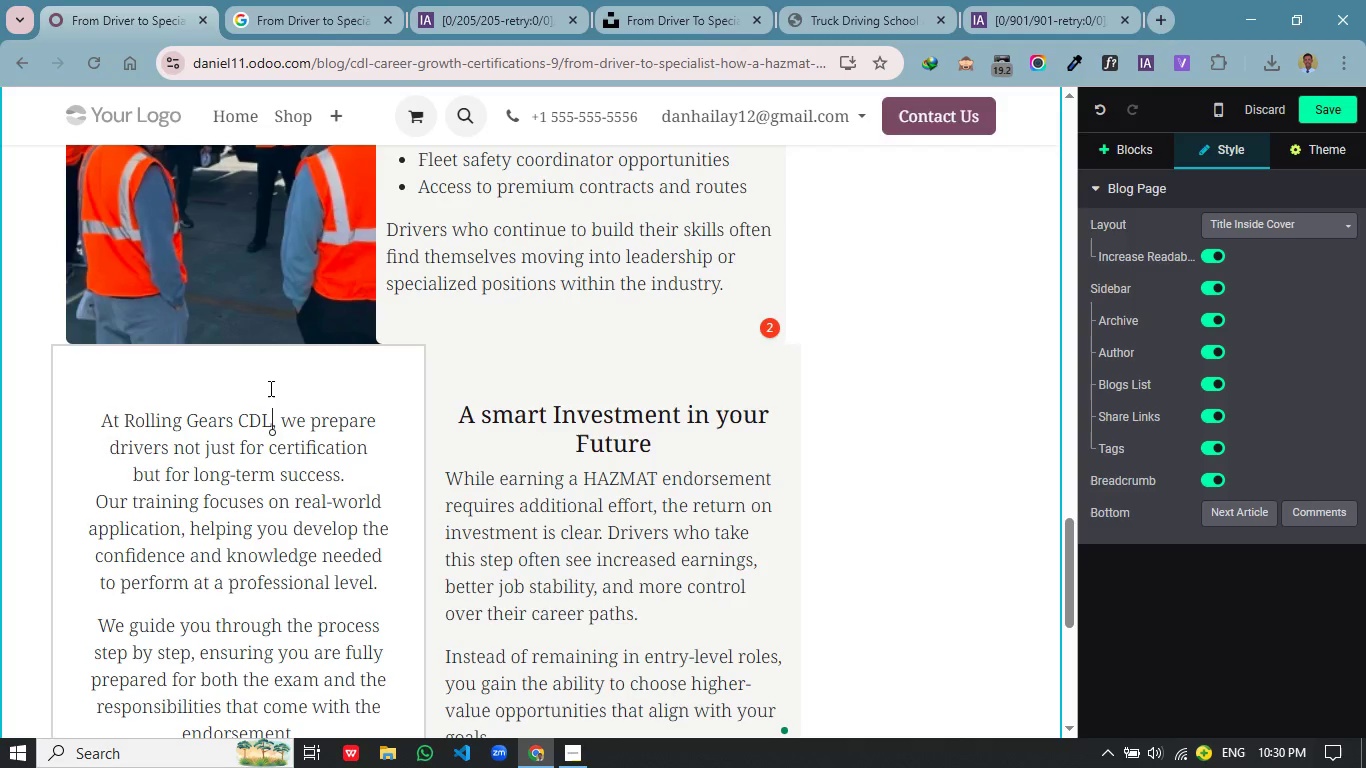 
left_click([1212, 312])
 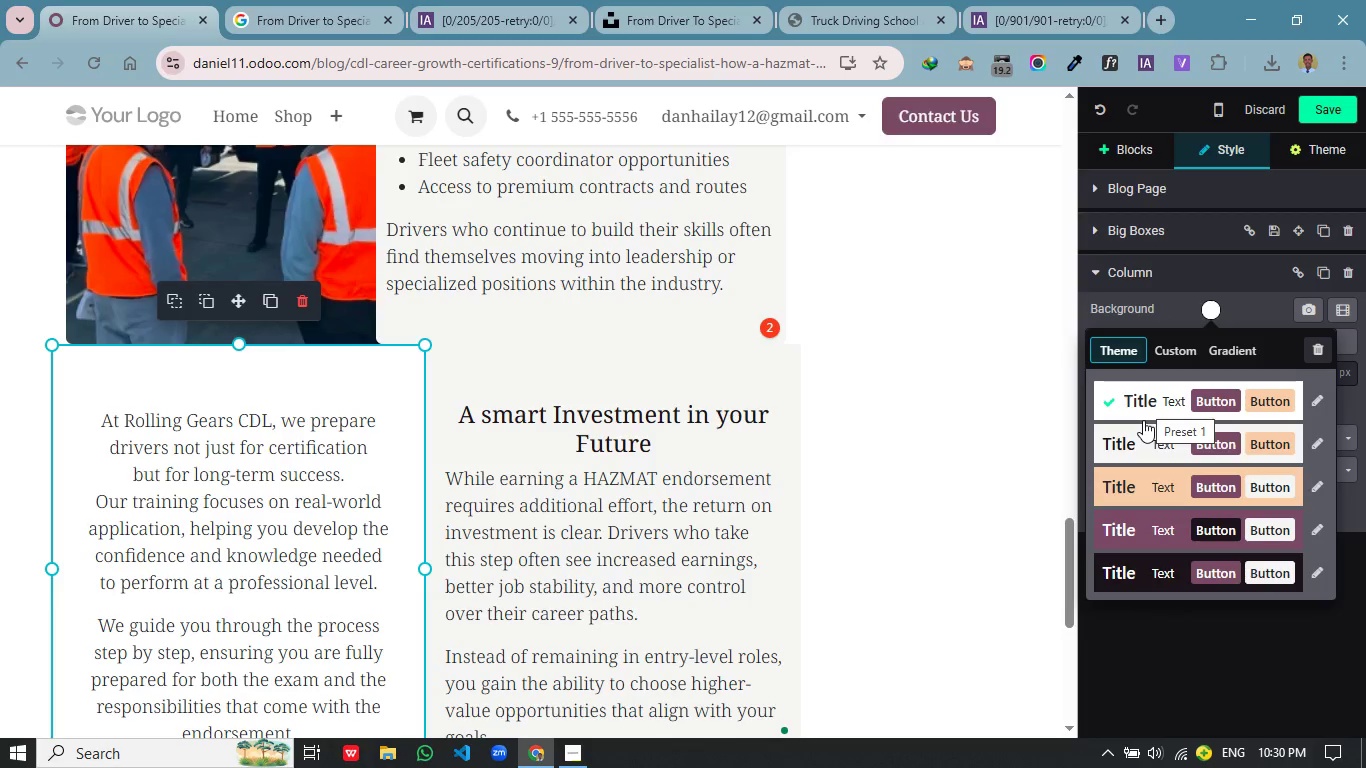 
wait(8.44)
 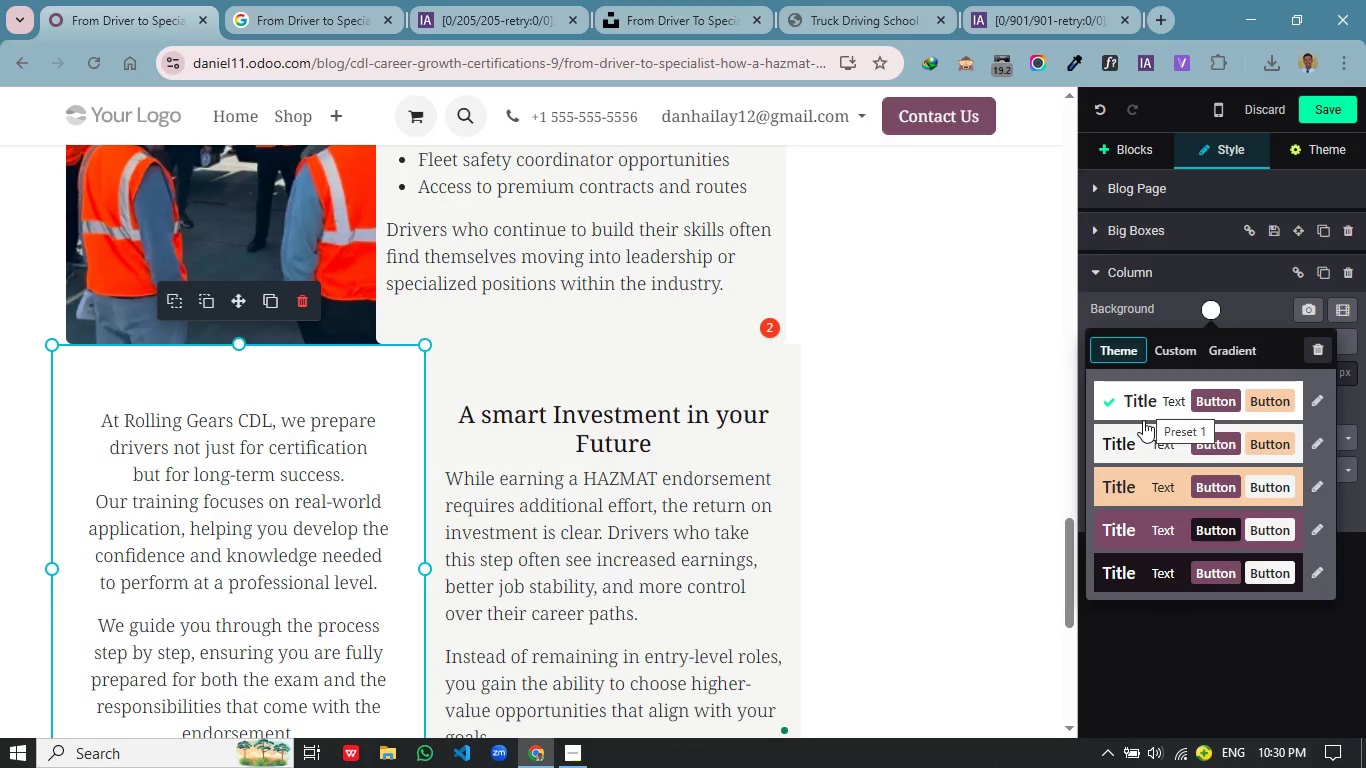 
left_click_drag(start_coordinate=[861, 335], to_coordinate=[855, 335])
 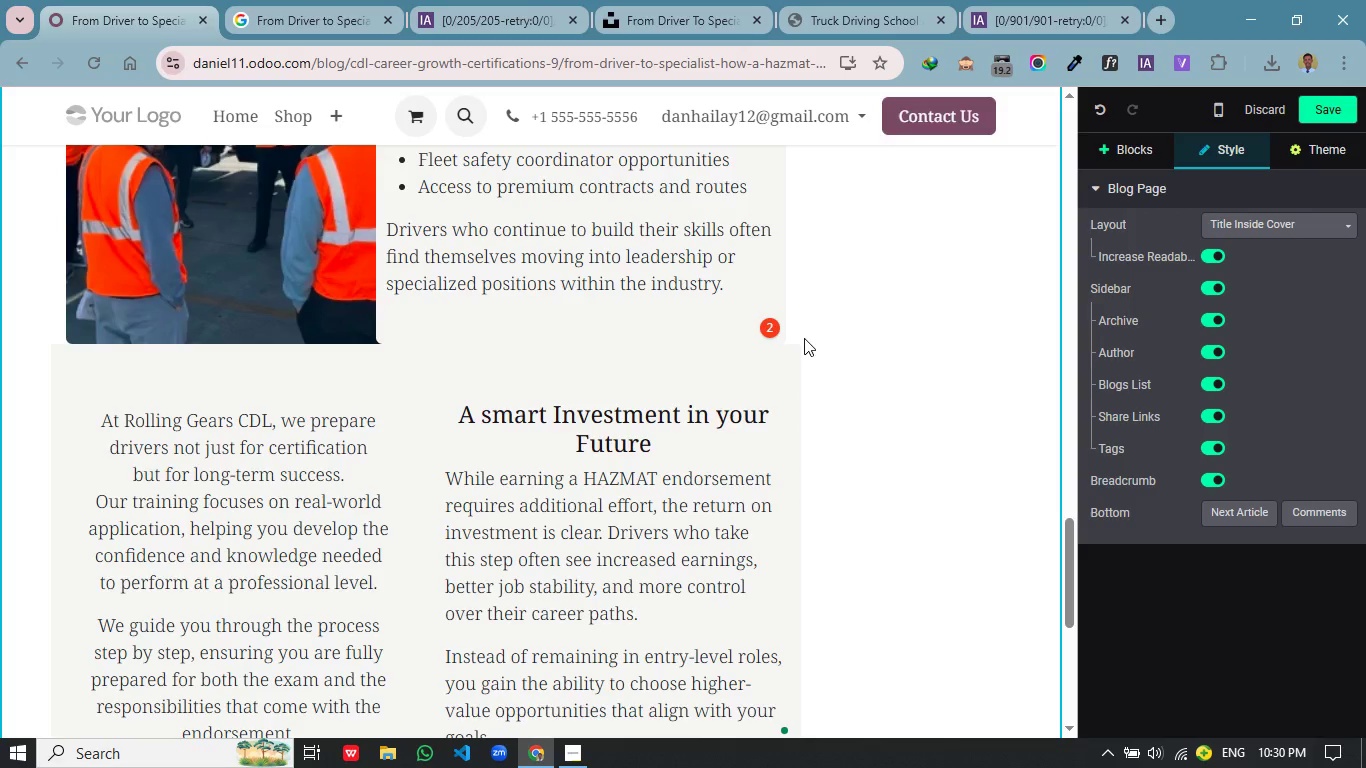 
left_click([804, 338])
 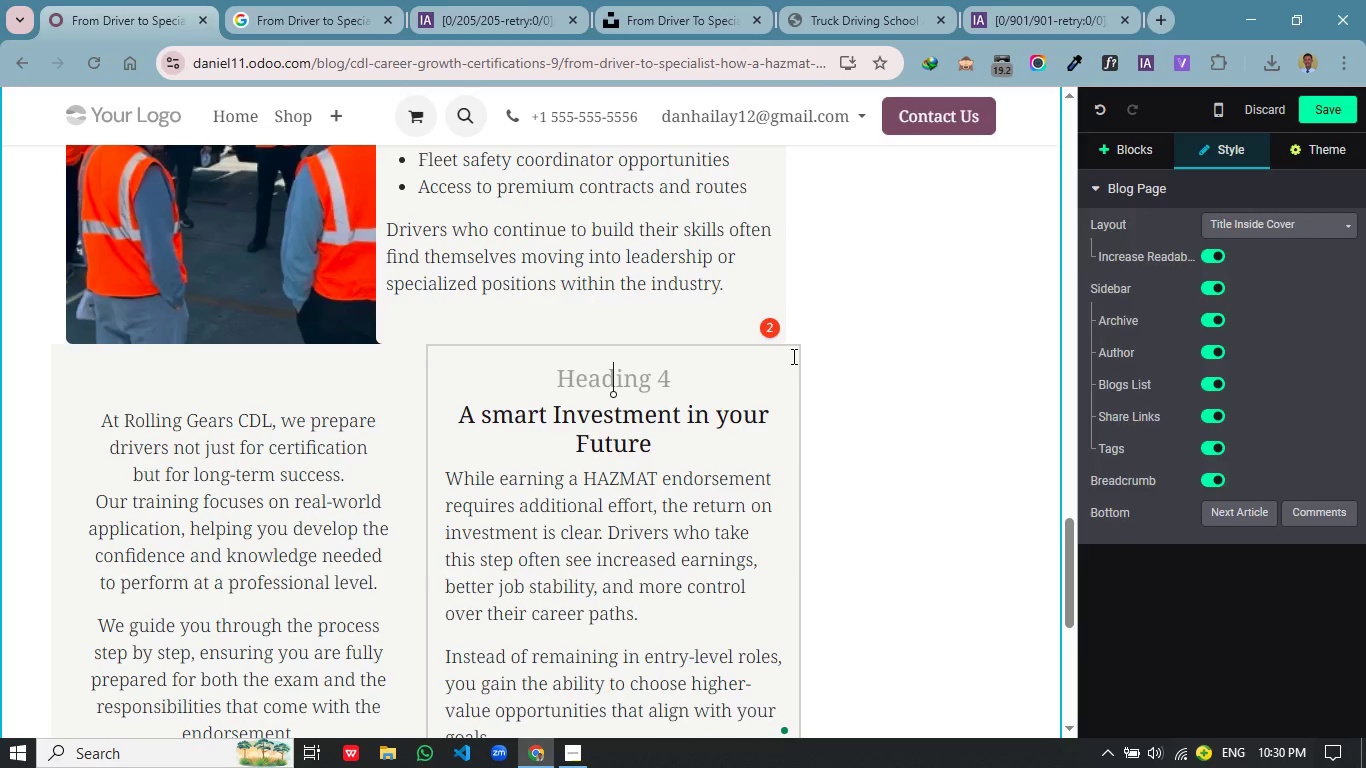 
left_click([792, 356])
 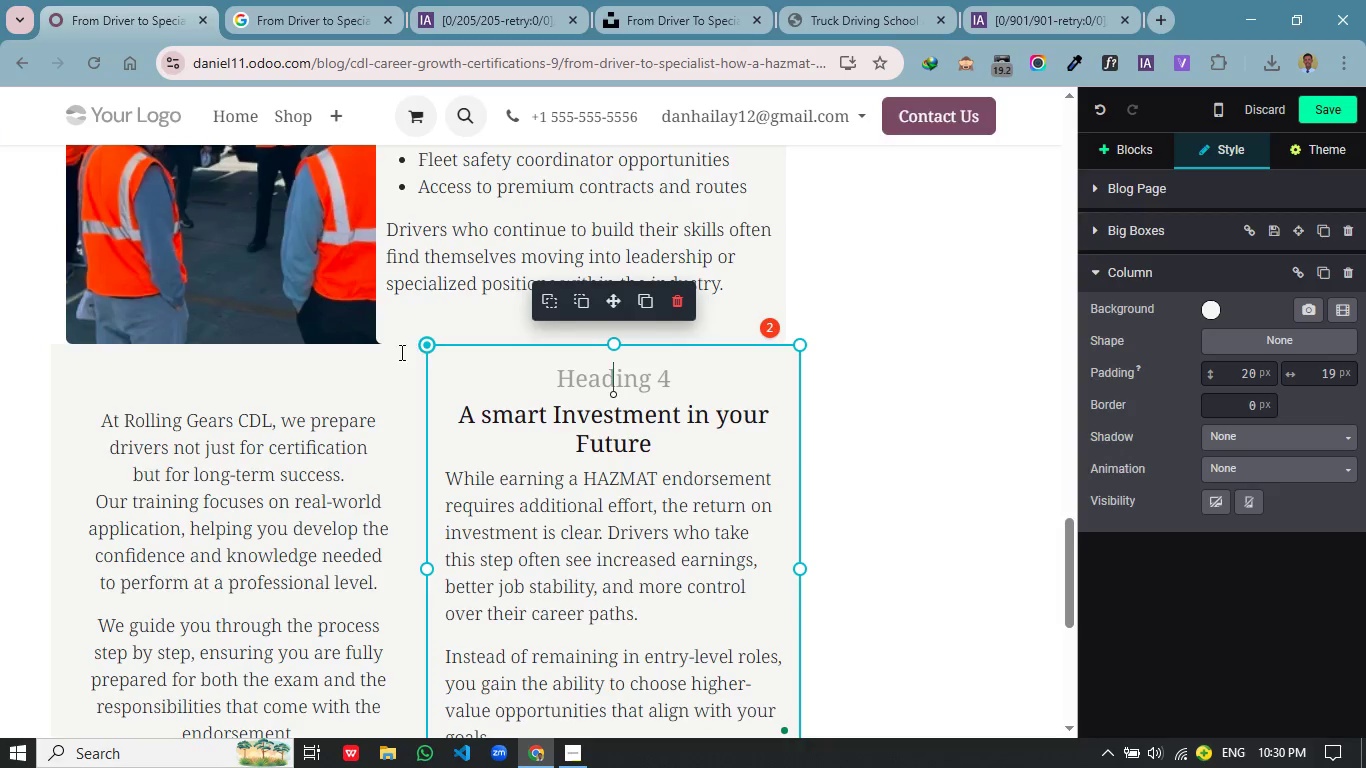 
left_click([399, 352])
 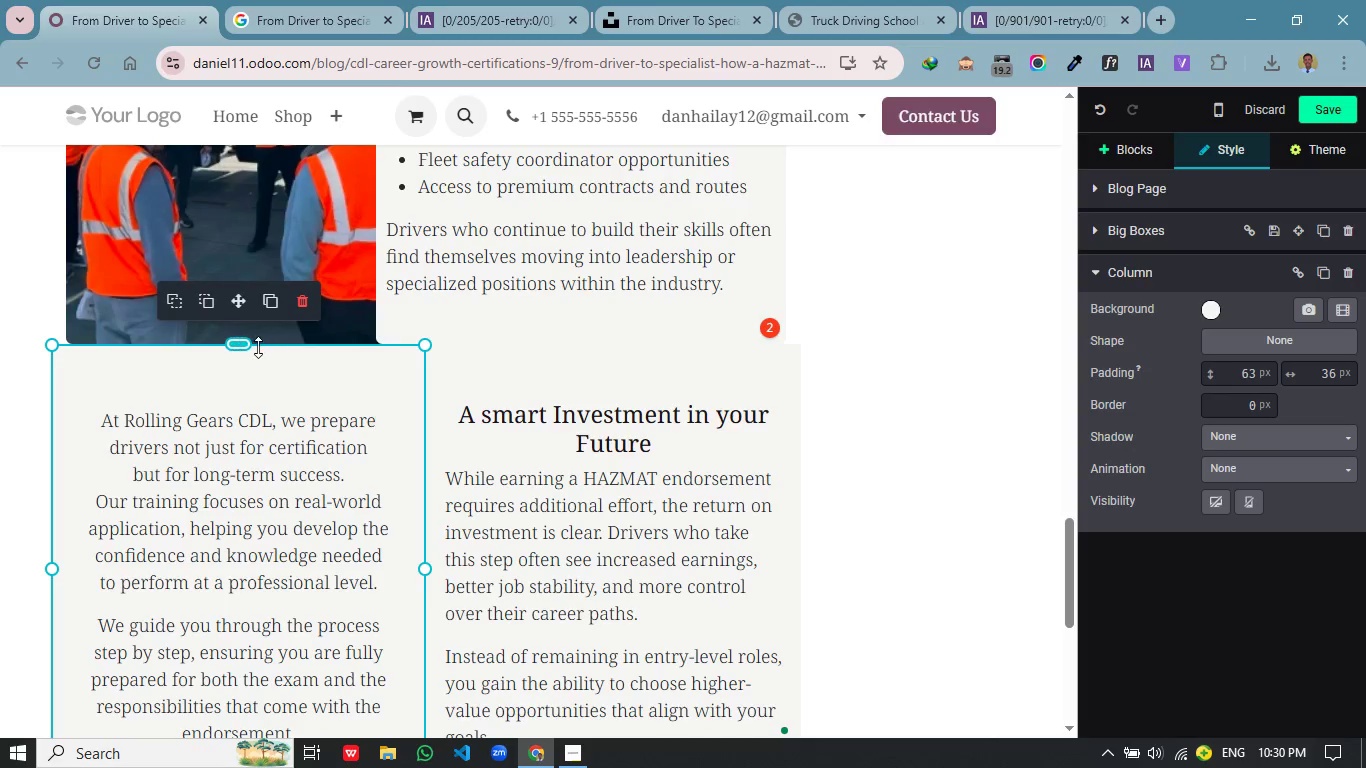 
left_click_drag(start_coordinate=[251, 346], to_coordinate=[244, 380])
 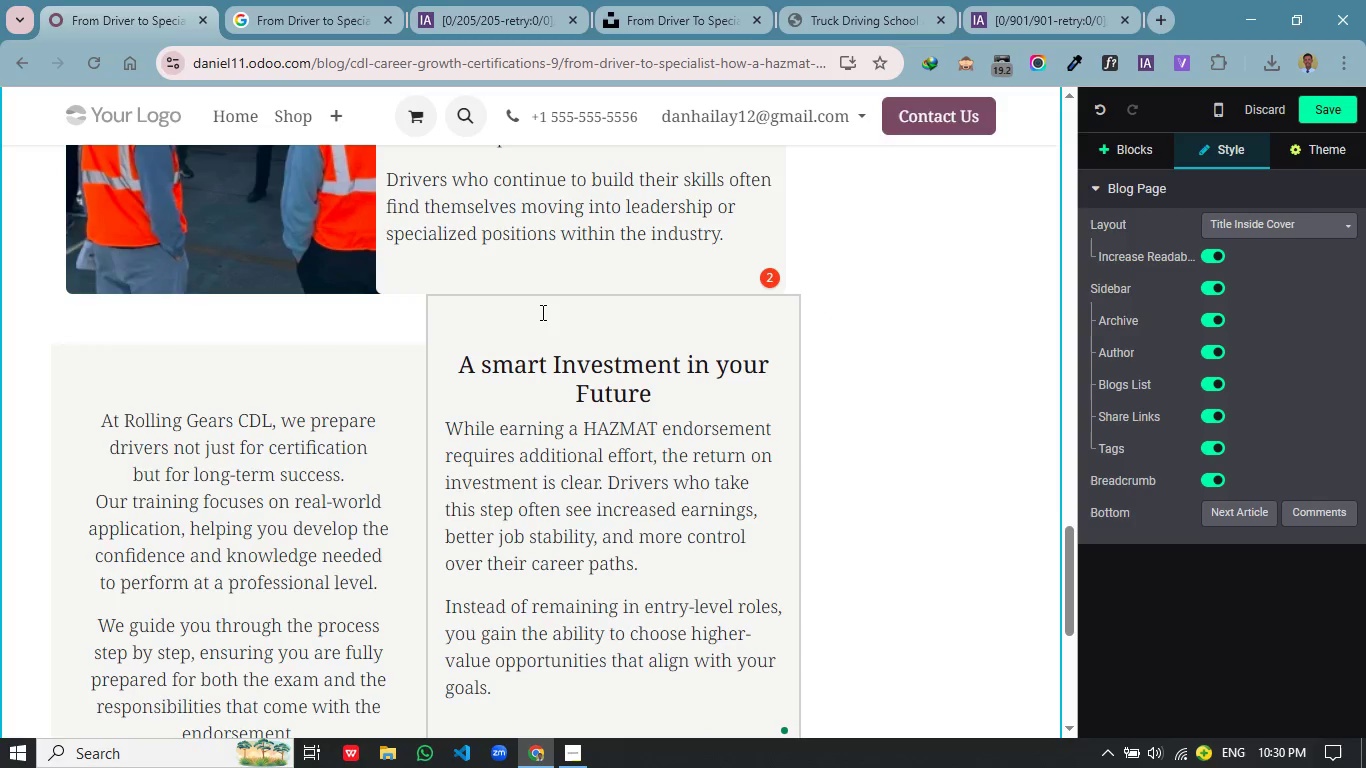 
left_click([541, 312])
 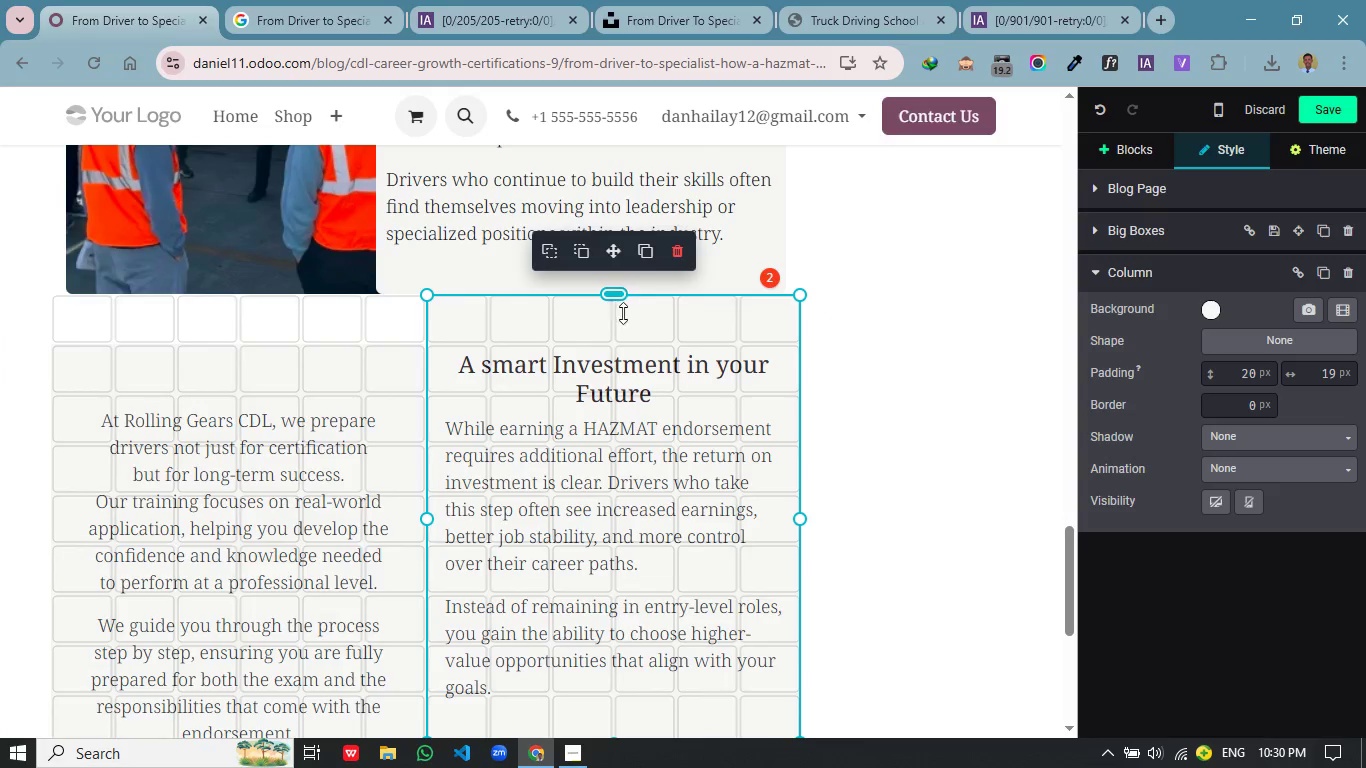 
left_click_drag(start_coordinate=[623, 297], to_coordinate=[620, 349])
 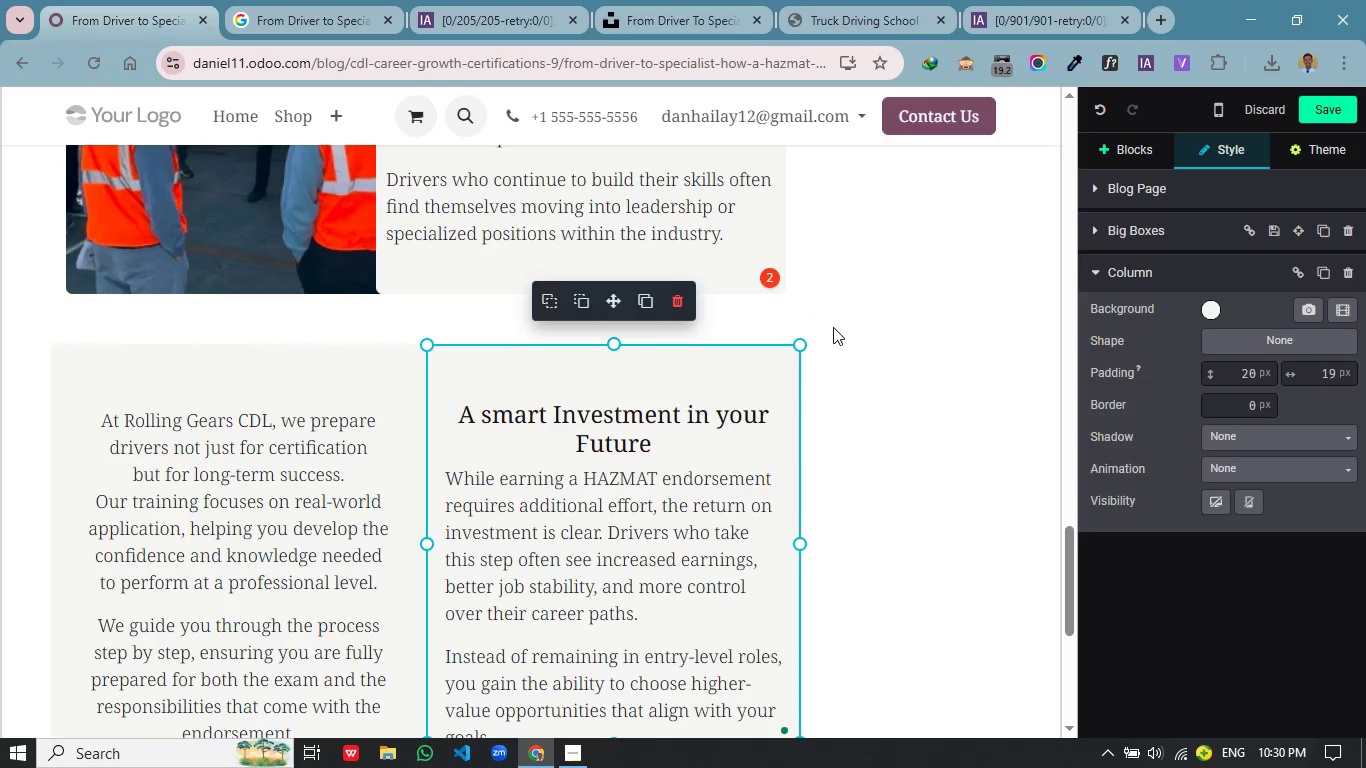 
left_click([836, 324])
 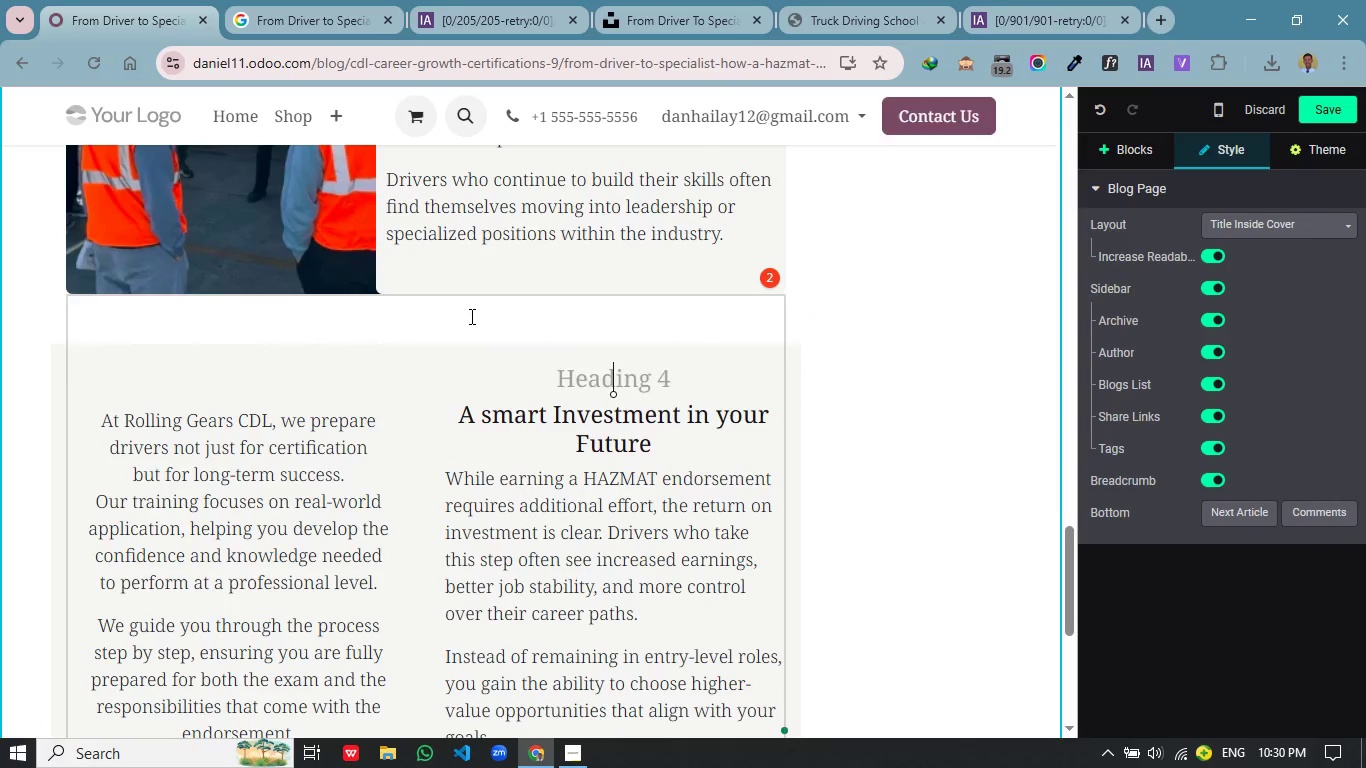 
left_click([470, 316])
 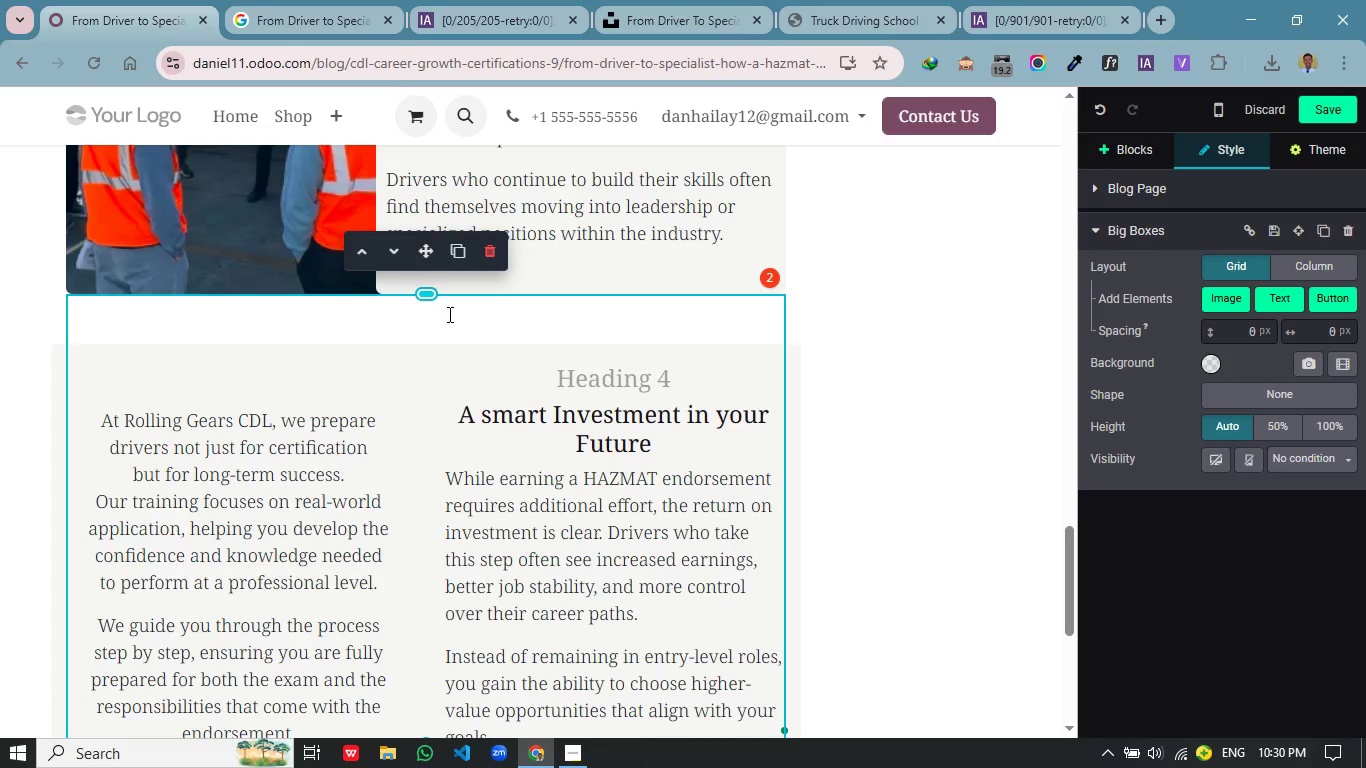 
left_click_drag(start_coordinate=[449, 314], to_coordinate=[458, 297])
 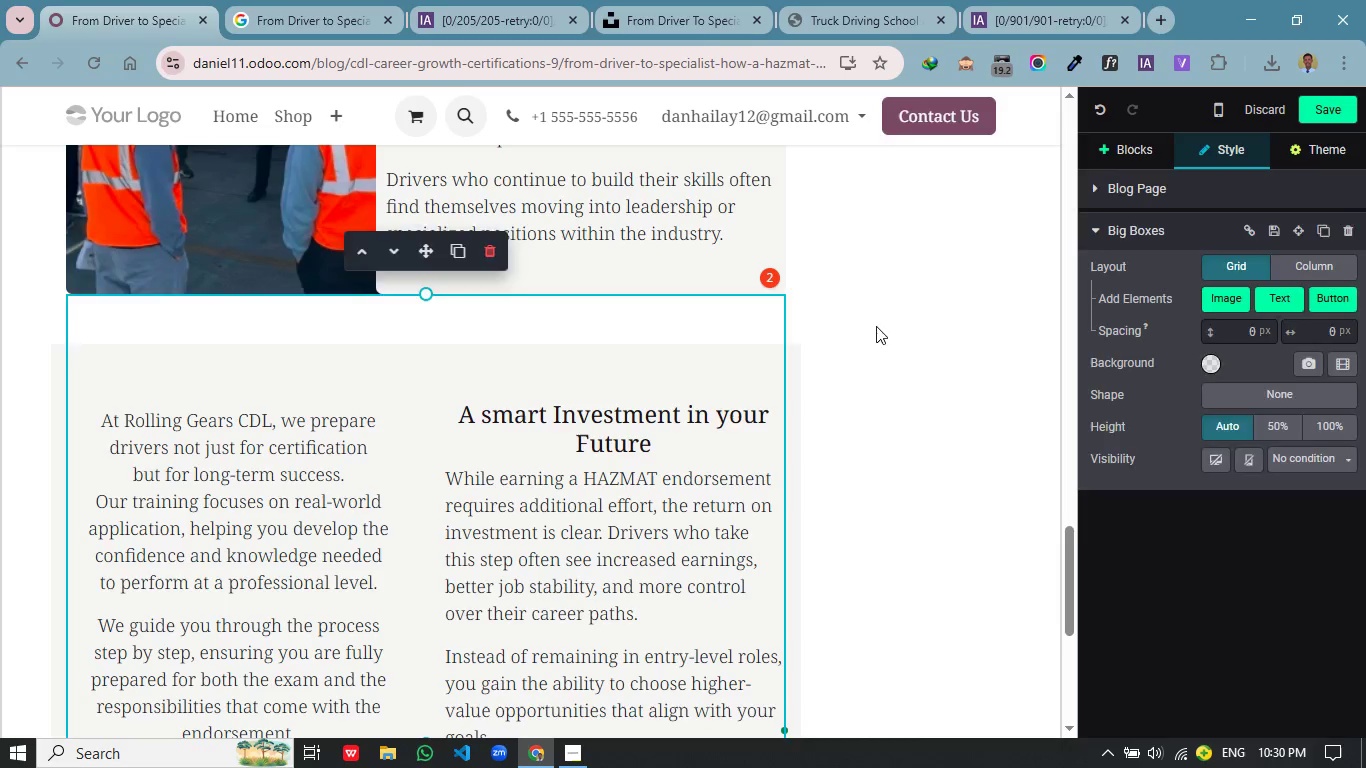 
left_click([876, 325])
 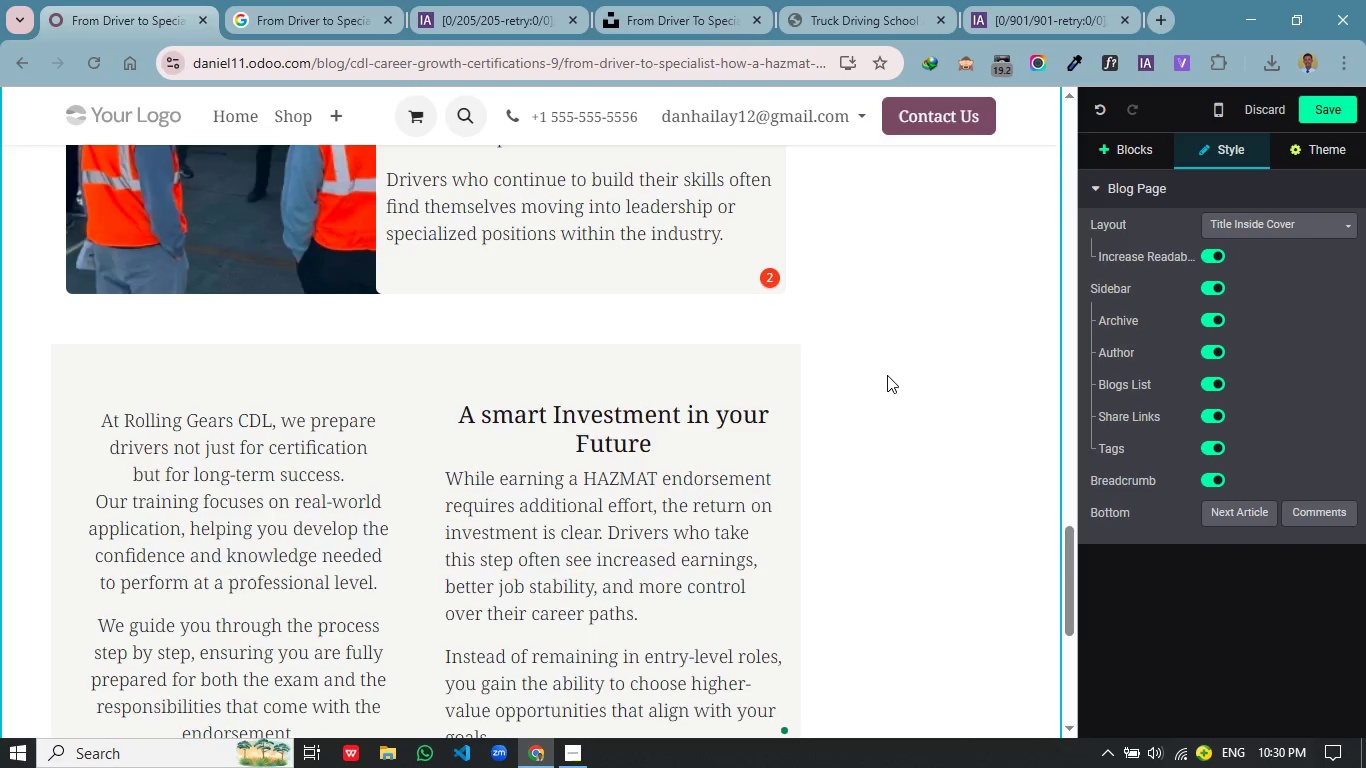 
scroll: coordinate [887, 375], scroll_direction: none, amount: 0.0
 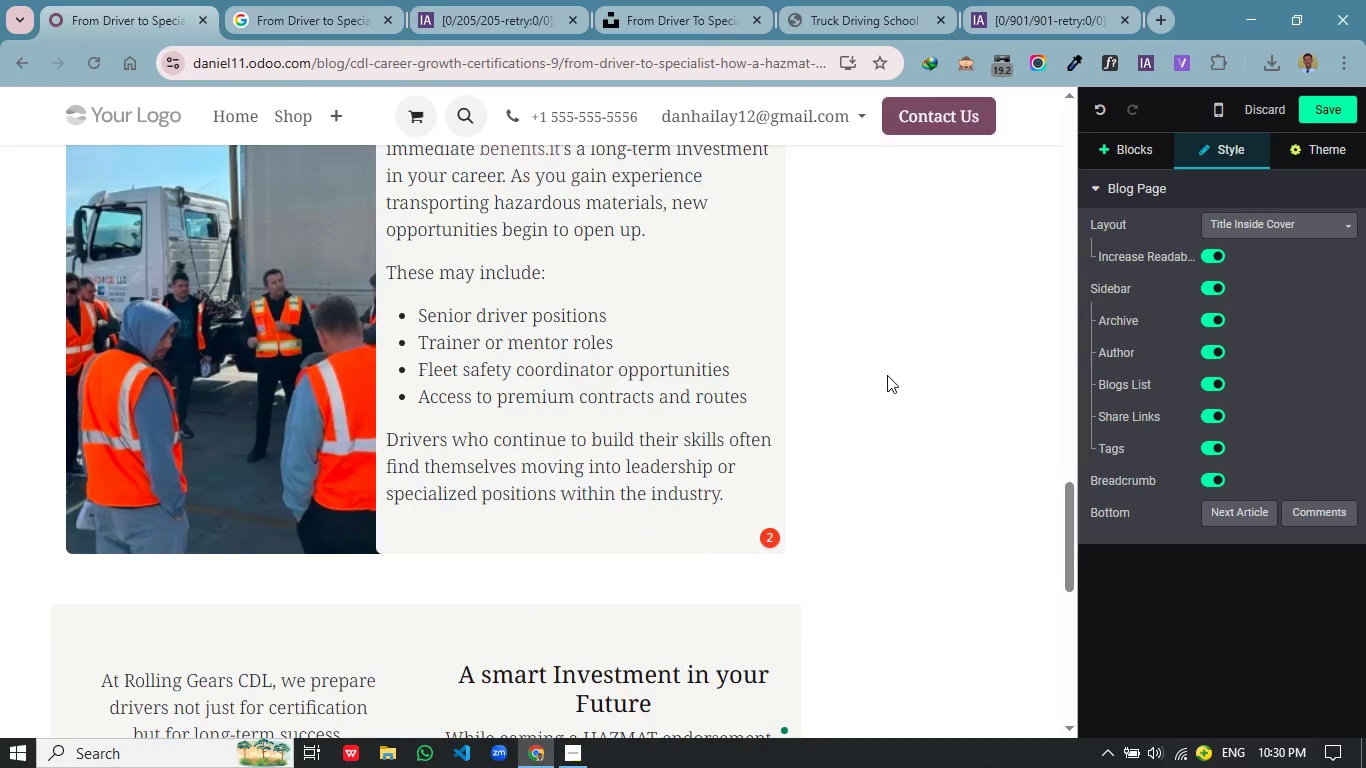 
scroll: coordinate [887, 375], scroll_direction: up, amount: 3.0
 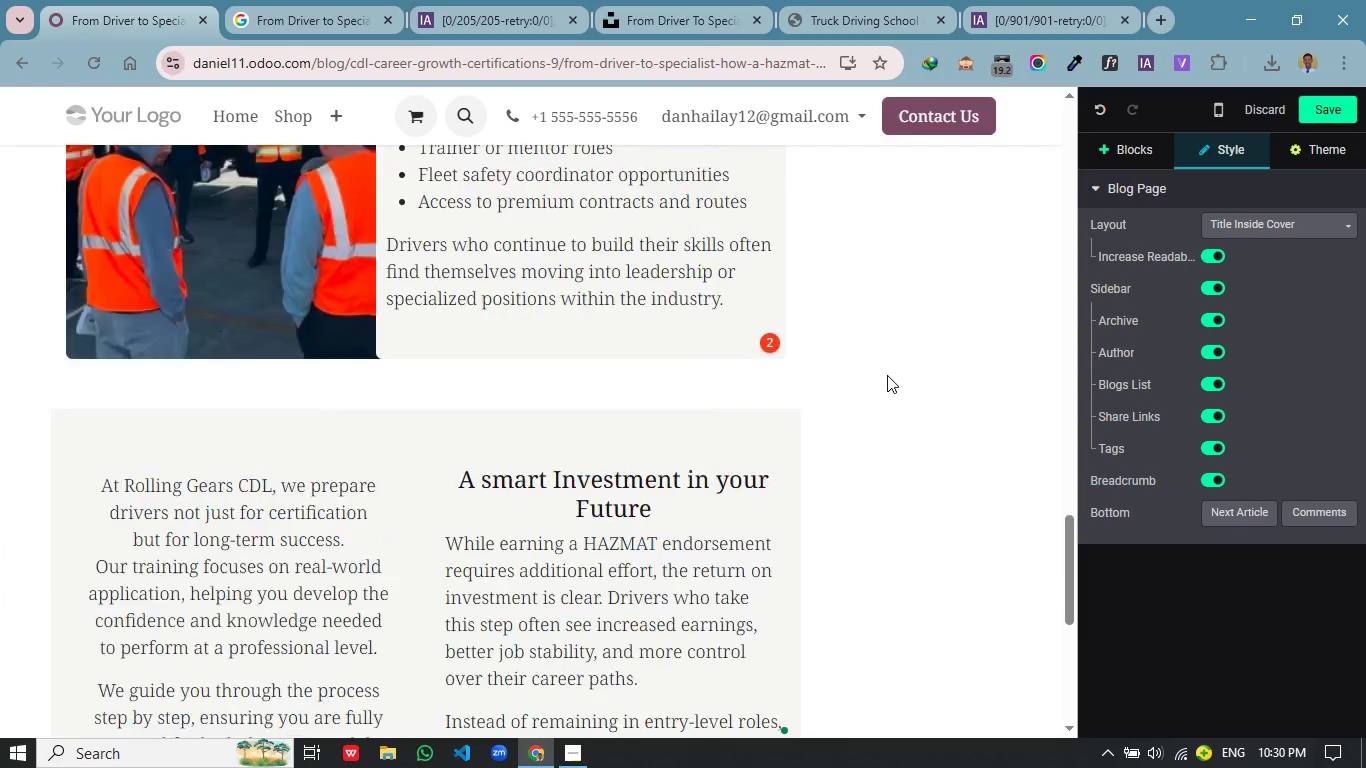 
scroll: coordinate [887, 375], scroll_direction: down, amount: 3.0
 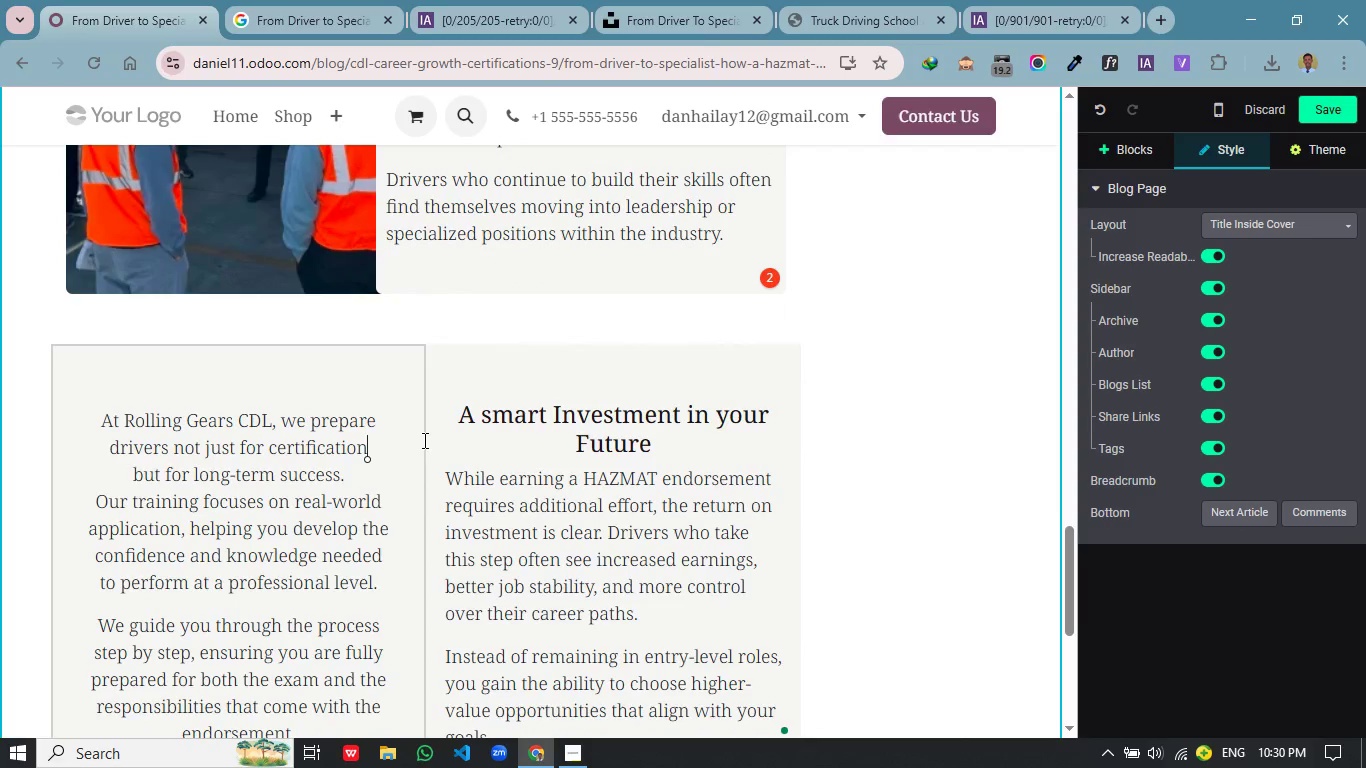 
left_click([423, 440])
 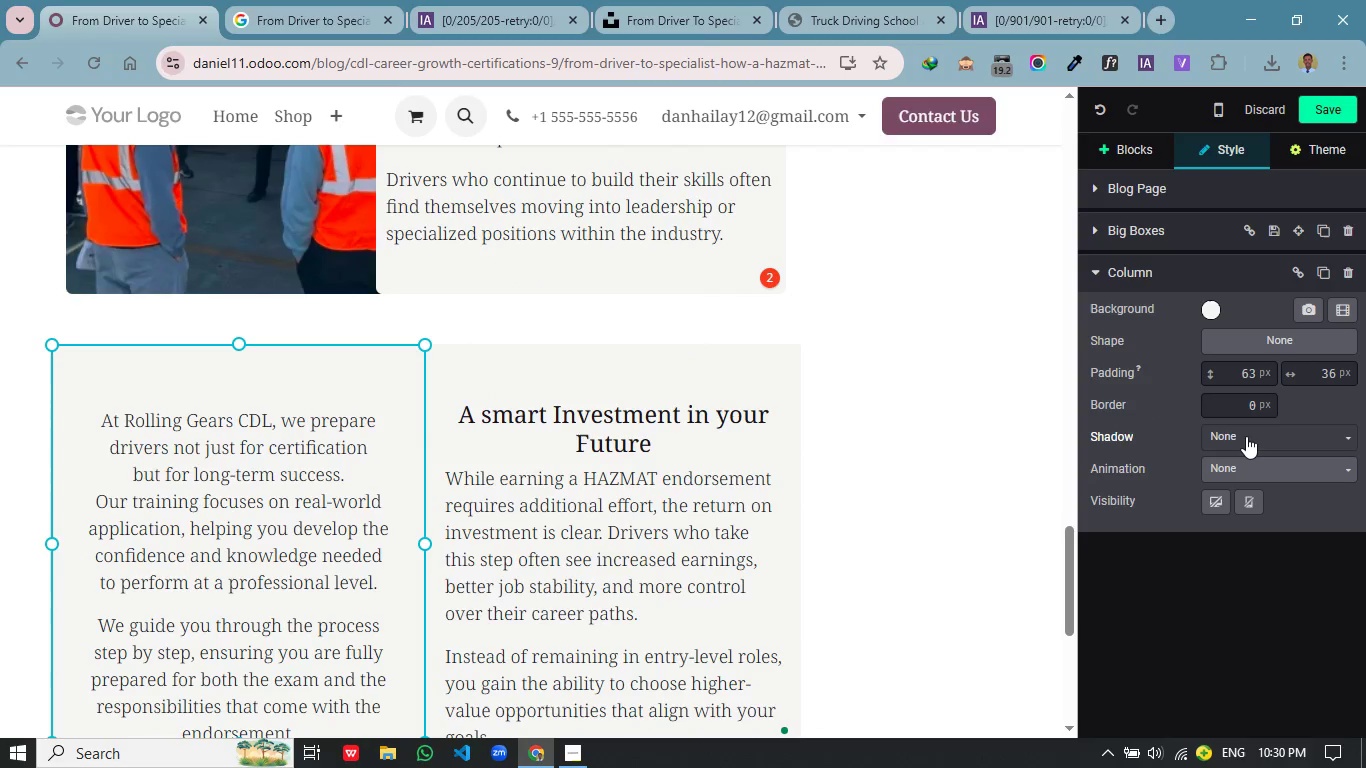 
left_click([1246, 436])
 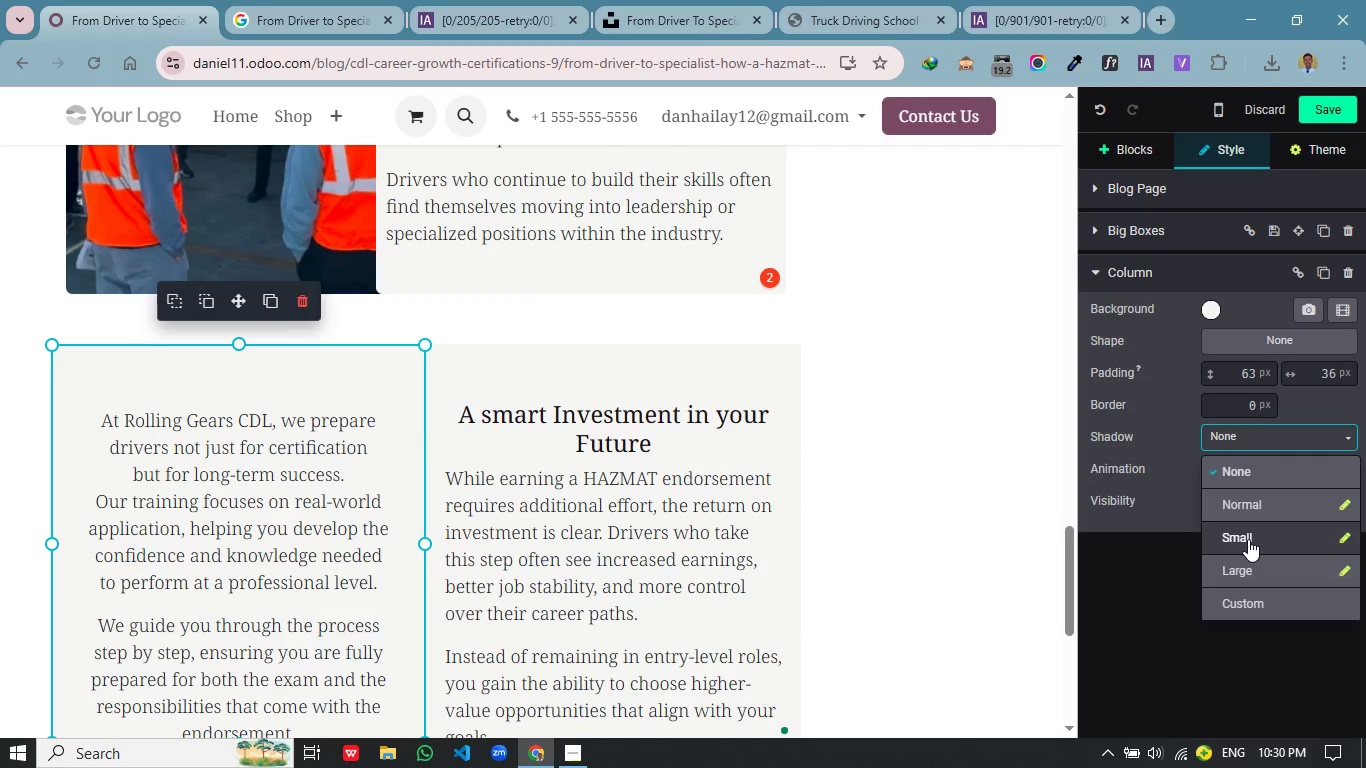 
left_click([1248, 539])
 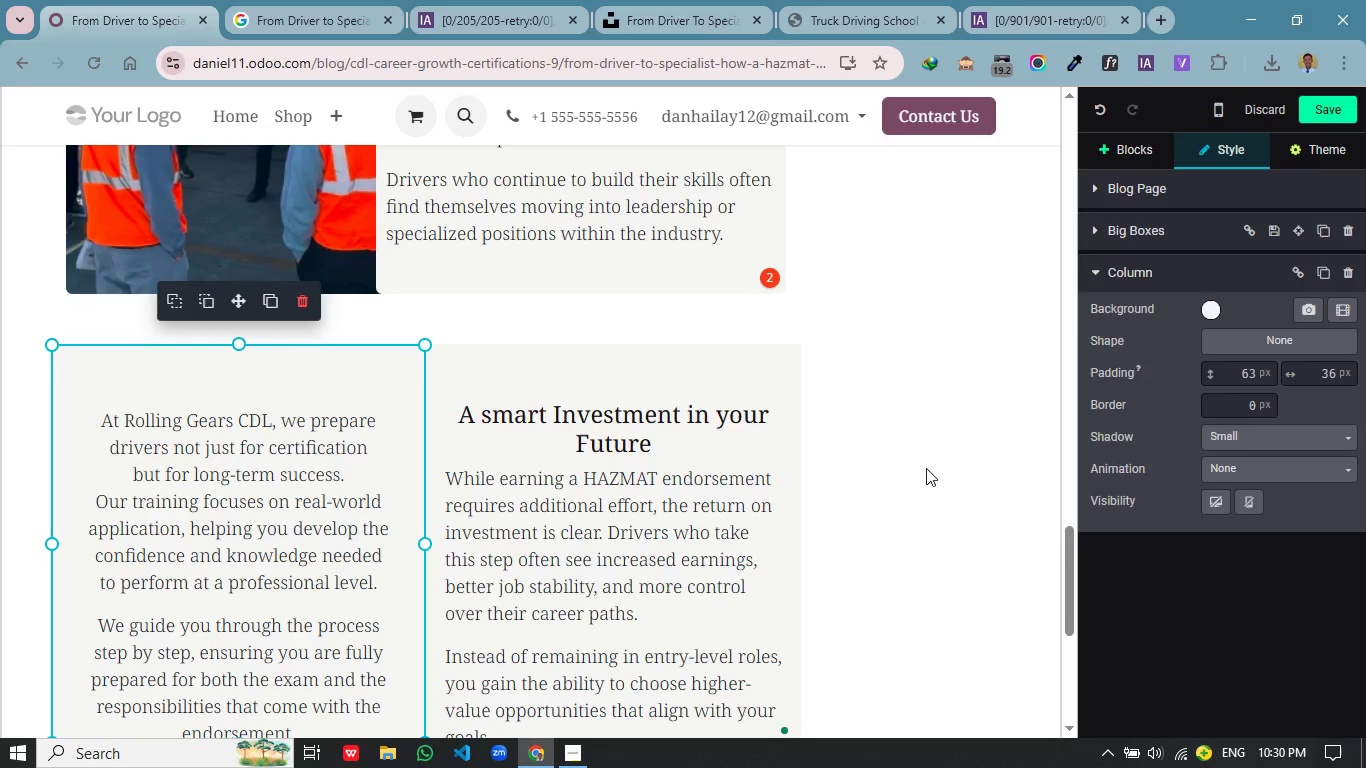 
left_click([926, 468])
 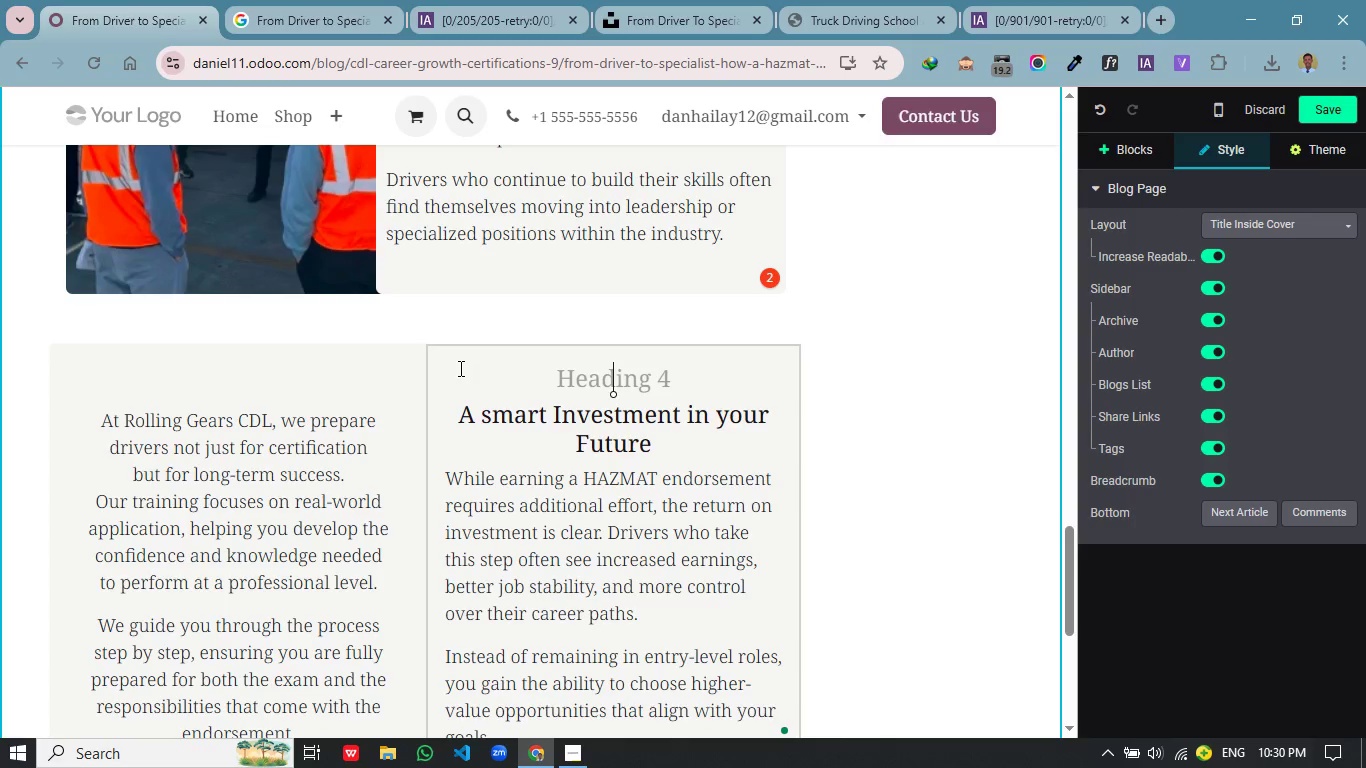 
left_click([459, 368])
 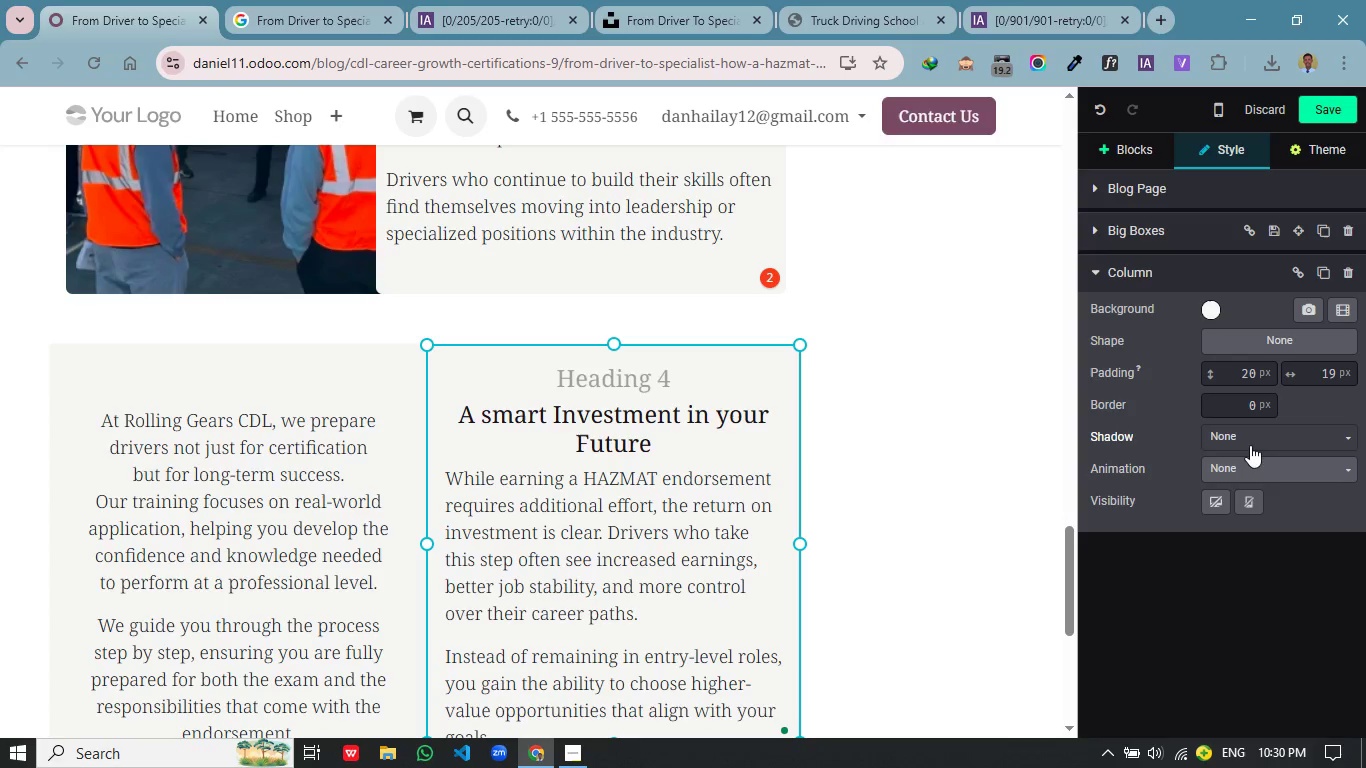 
left_click([1251, 443])
 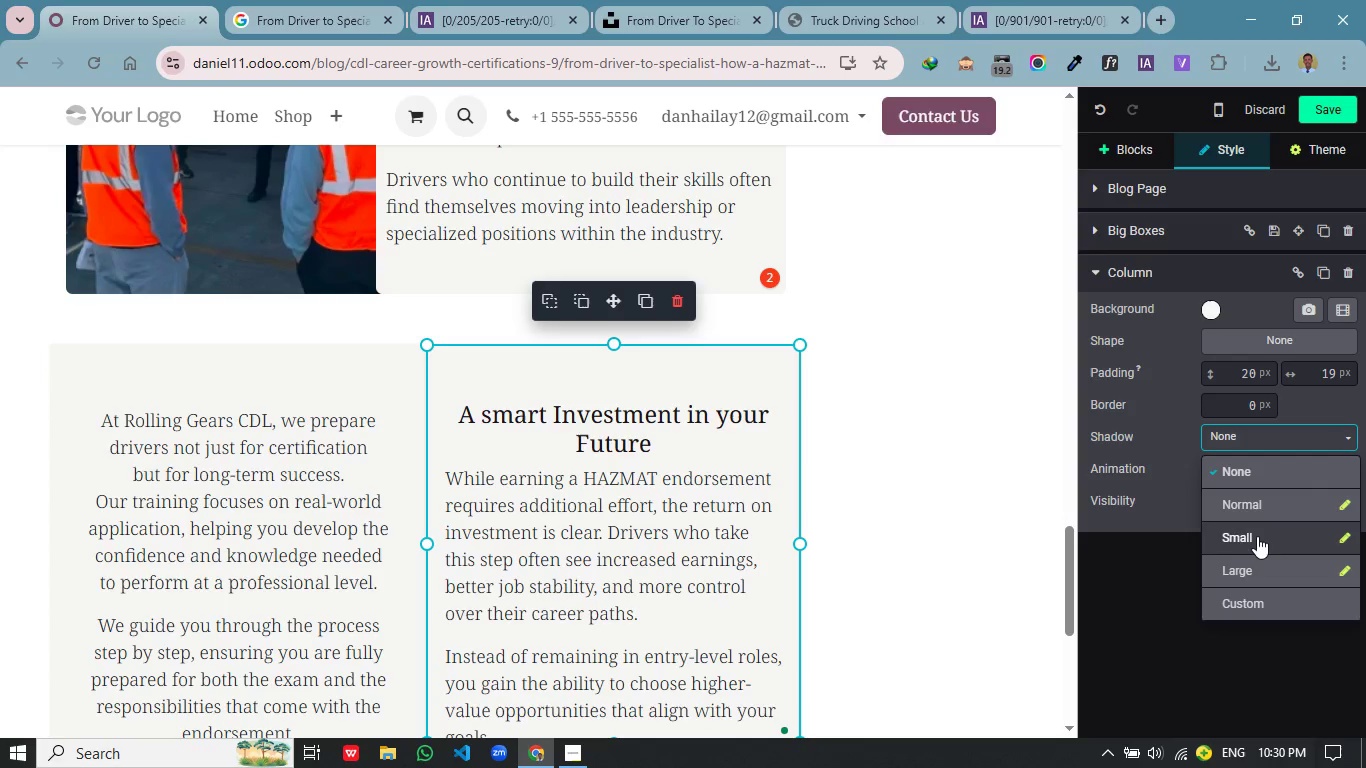 
left_click([1257, 536])
 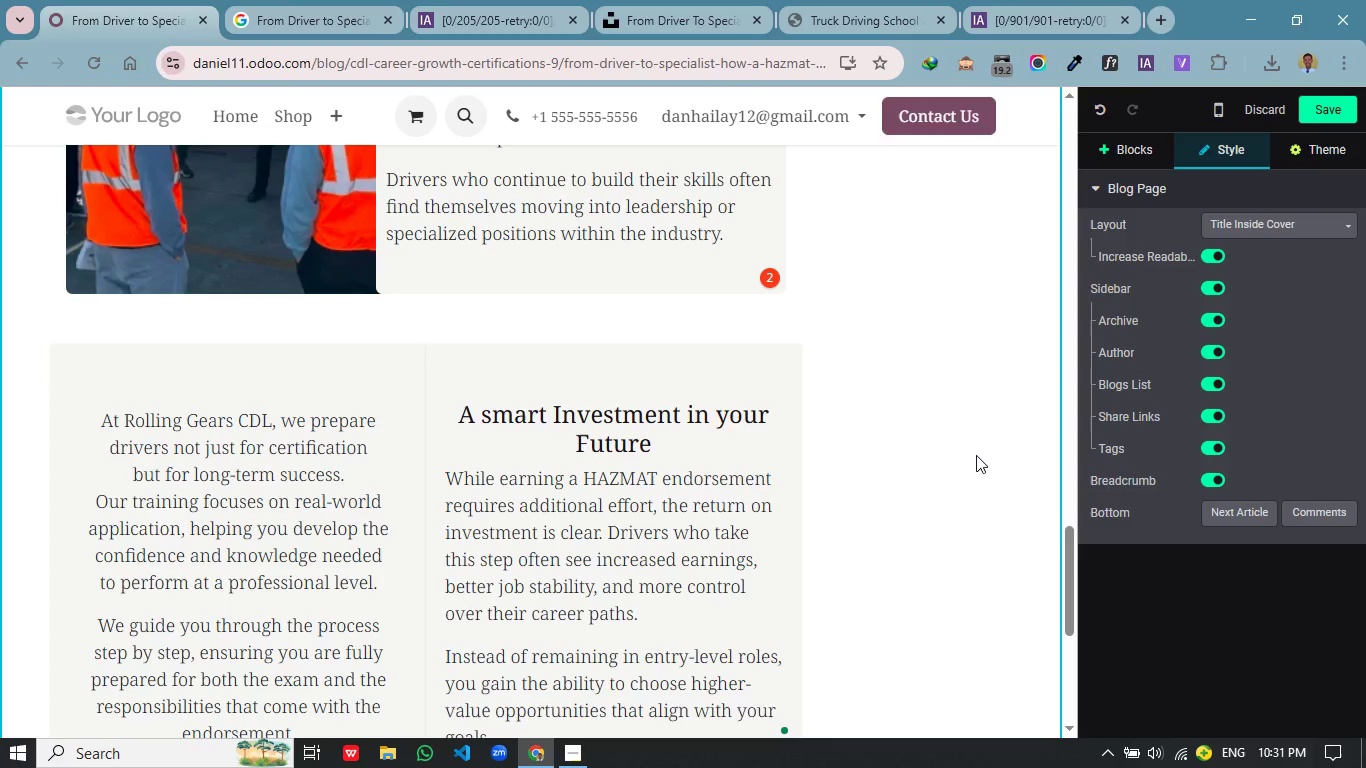 
scroll: coordinate [940, 454], scroll_direction: down, amount: 2.0
 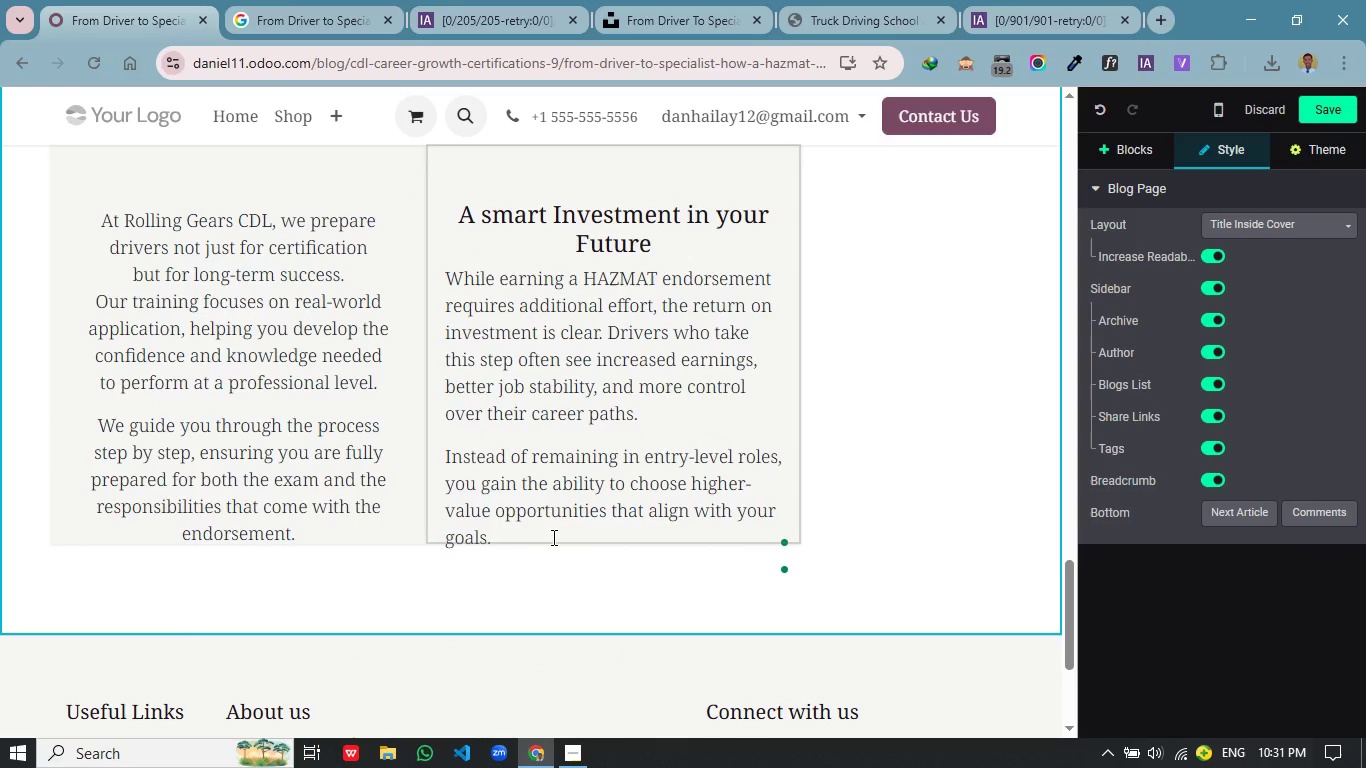 
left_click([552, 537])
 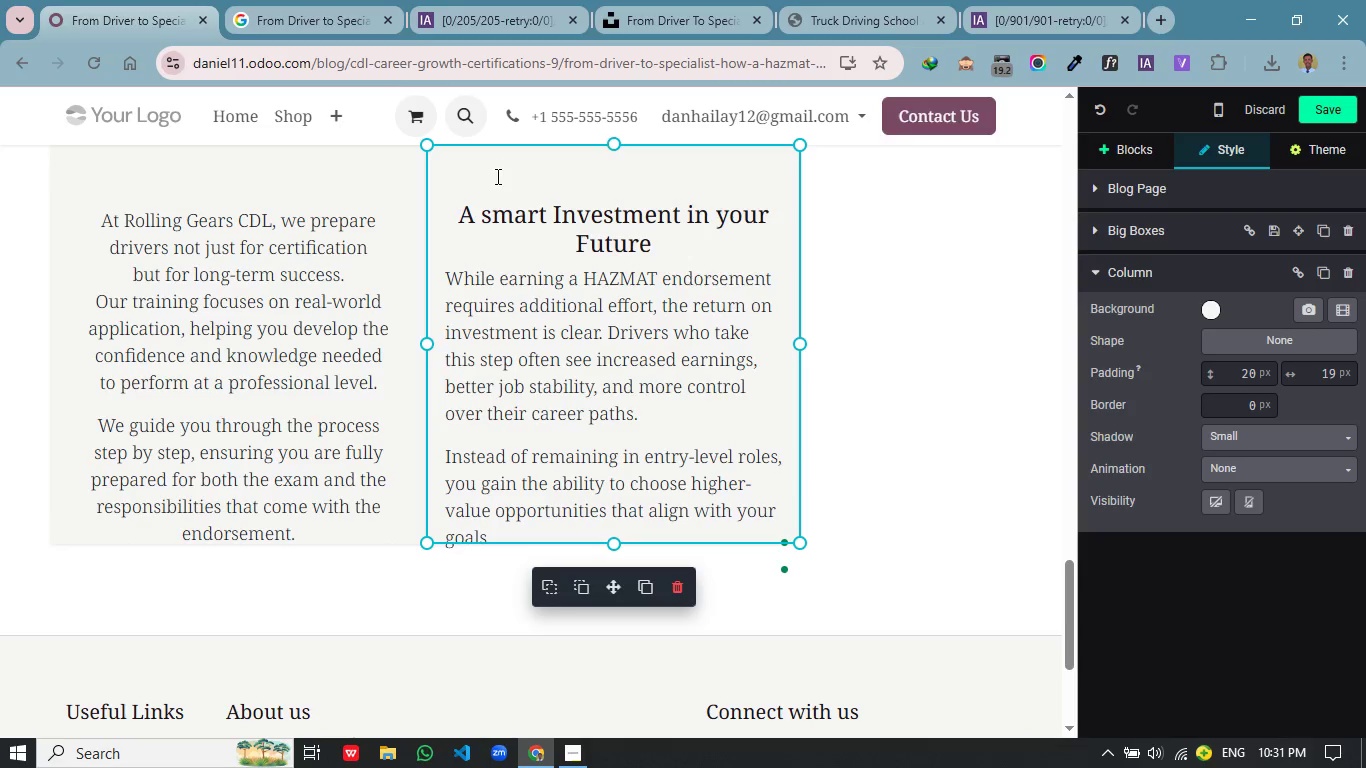 
left_click([496, 176])
 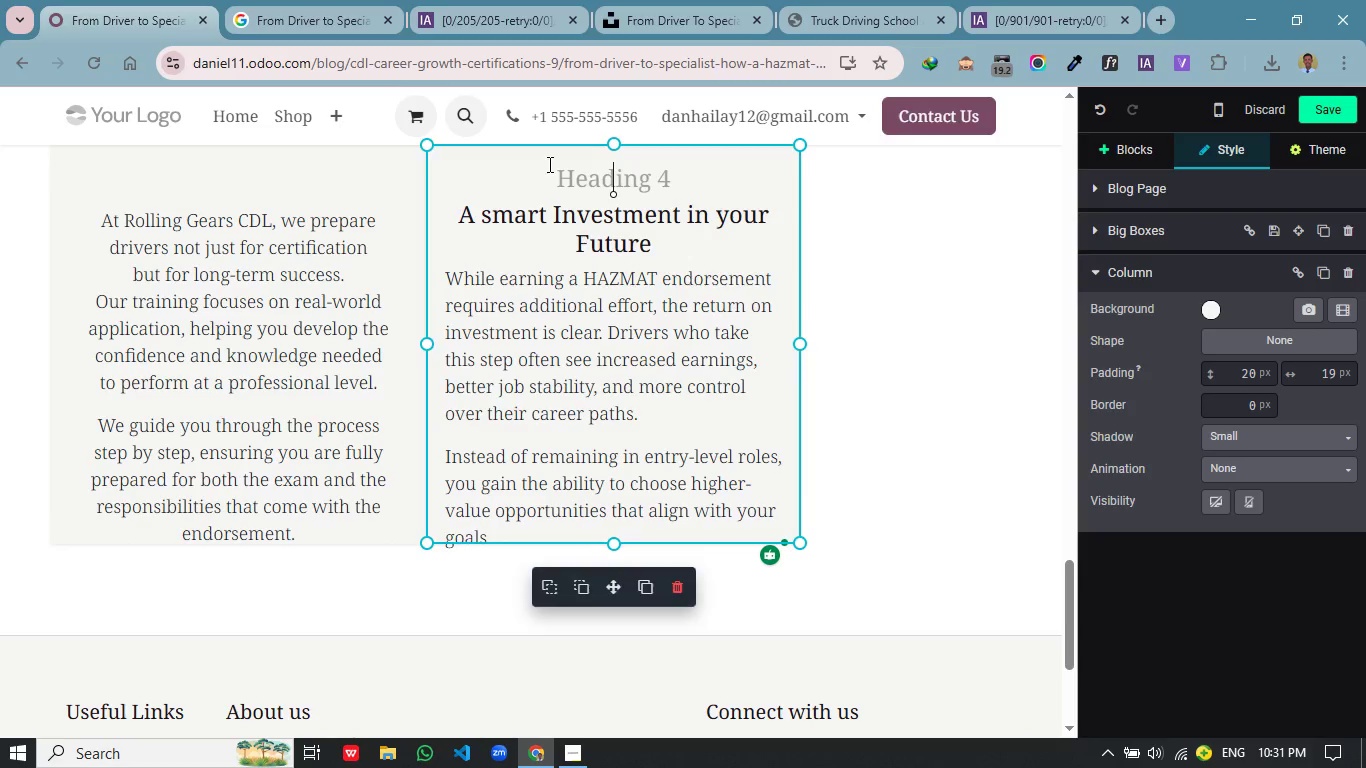 
key(Backspace)
 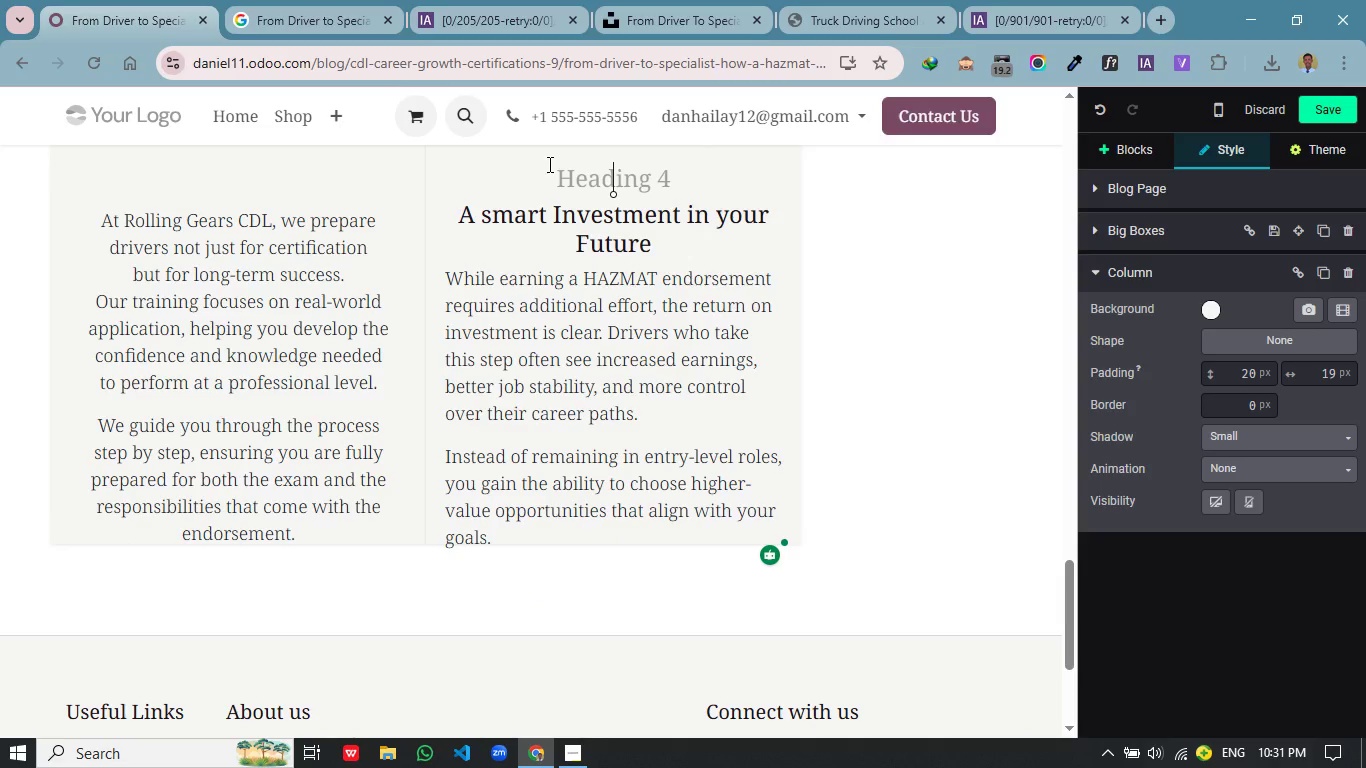 
key(Backspace)
 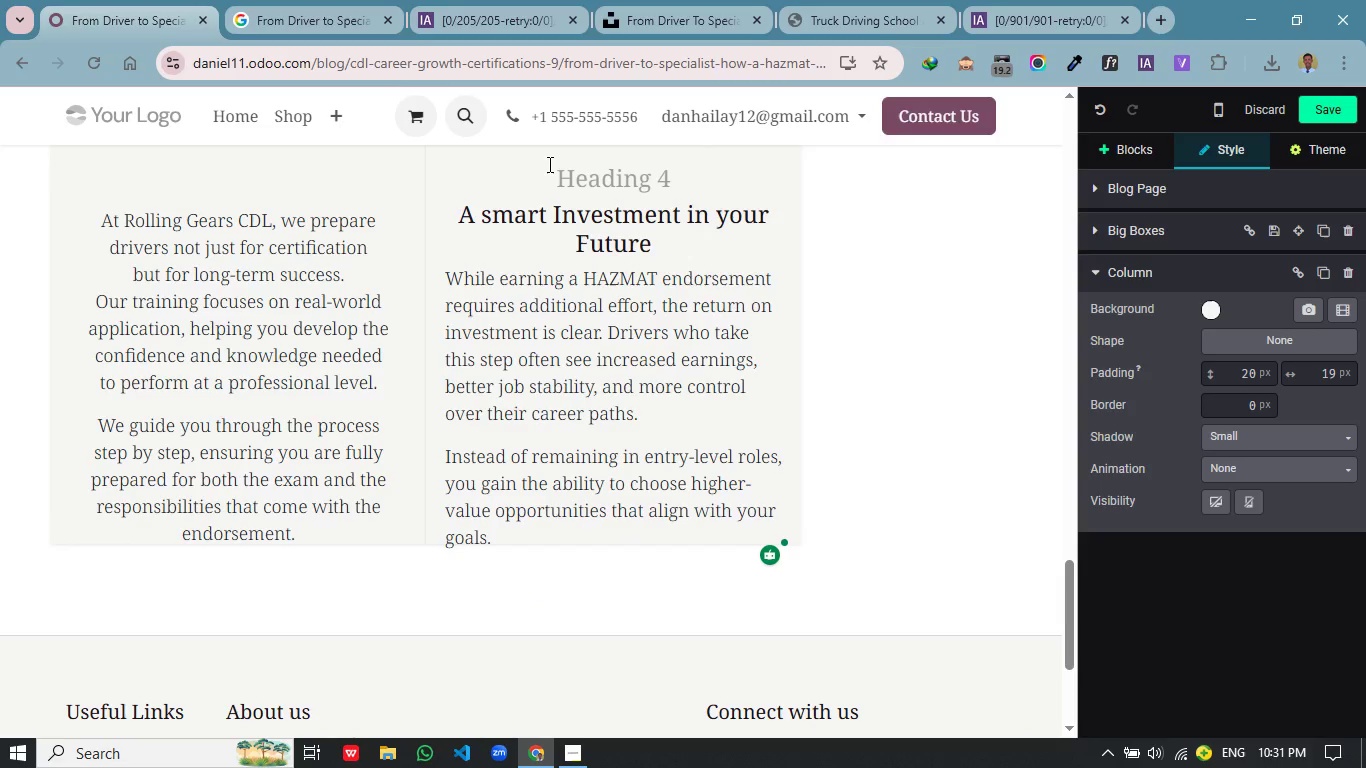 
key(Backspace)
 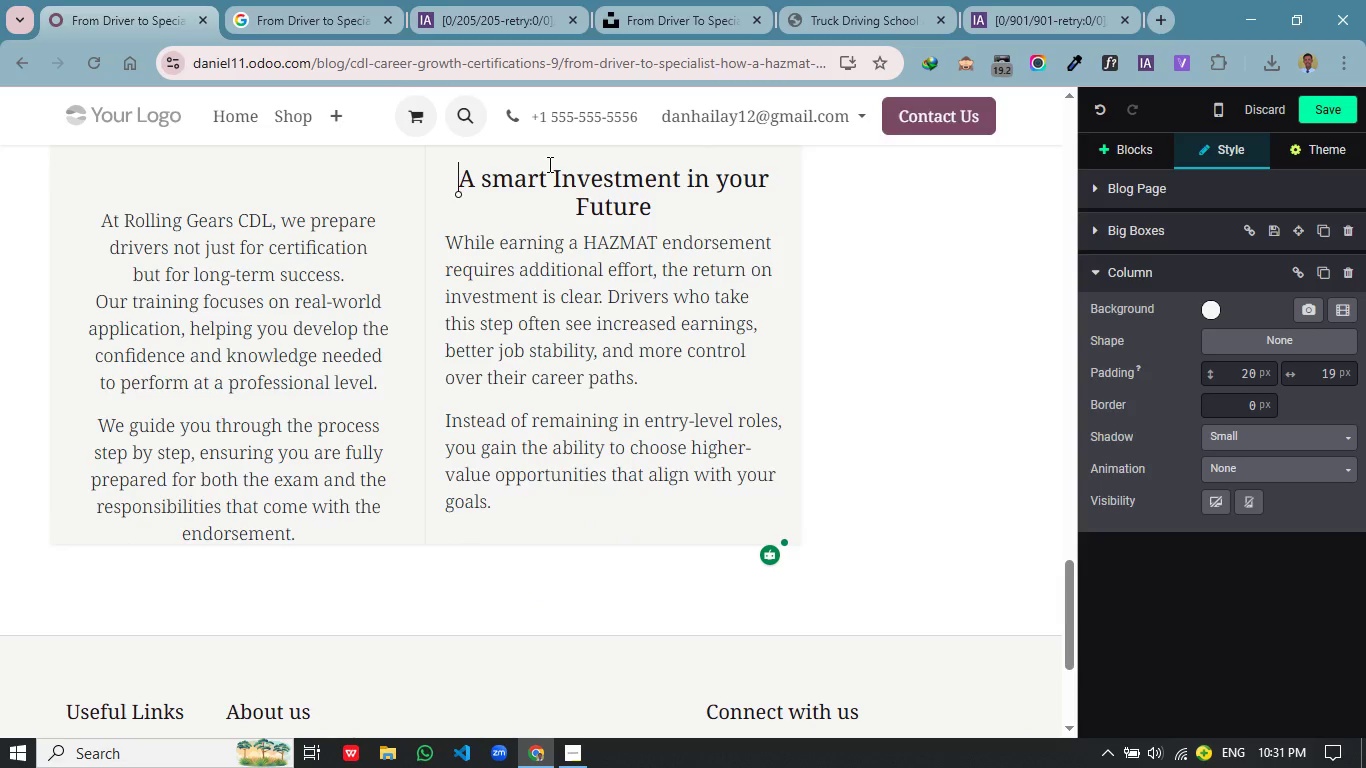 
key(Delete)
 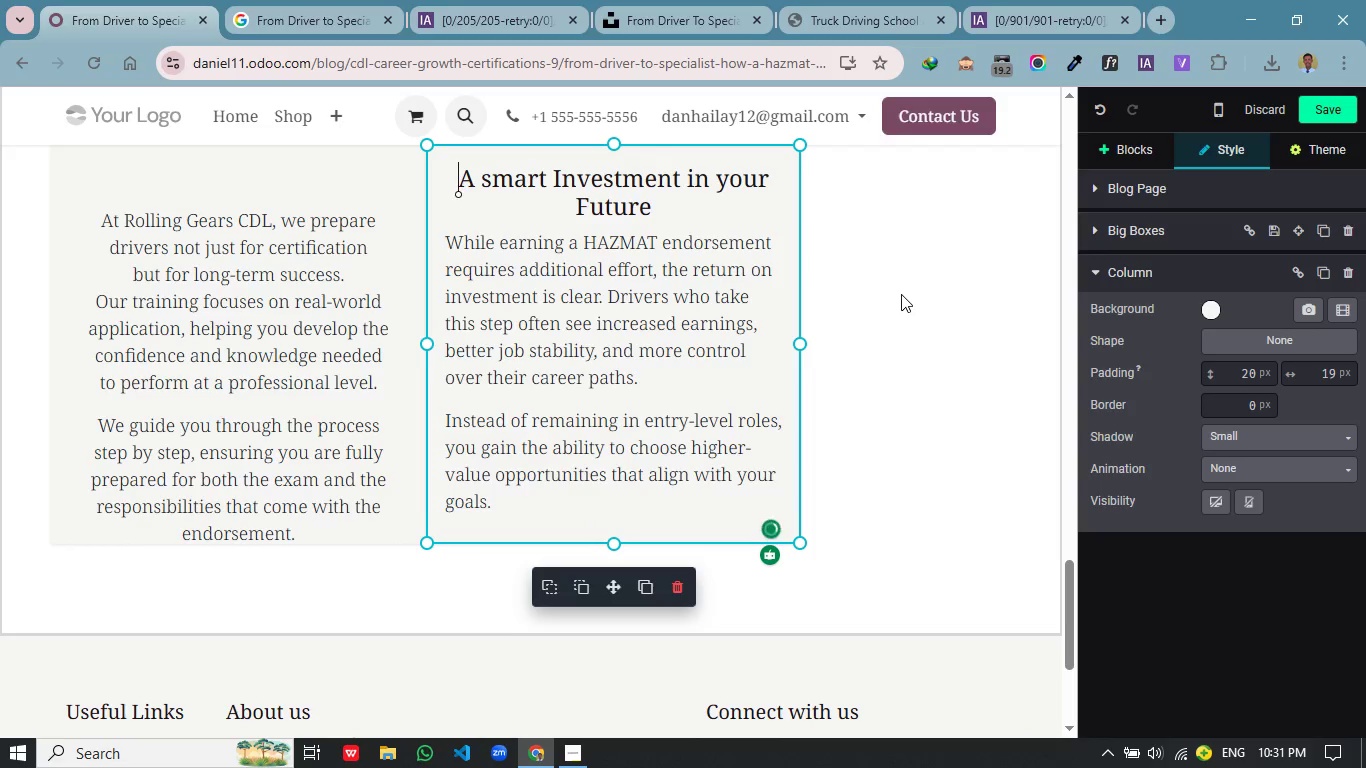 
left_click([901, 294])
 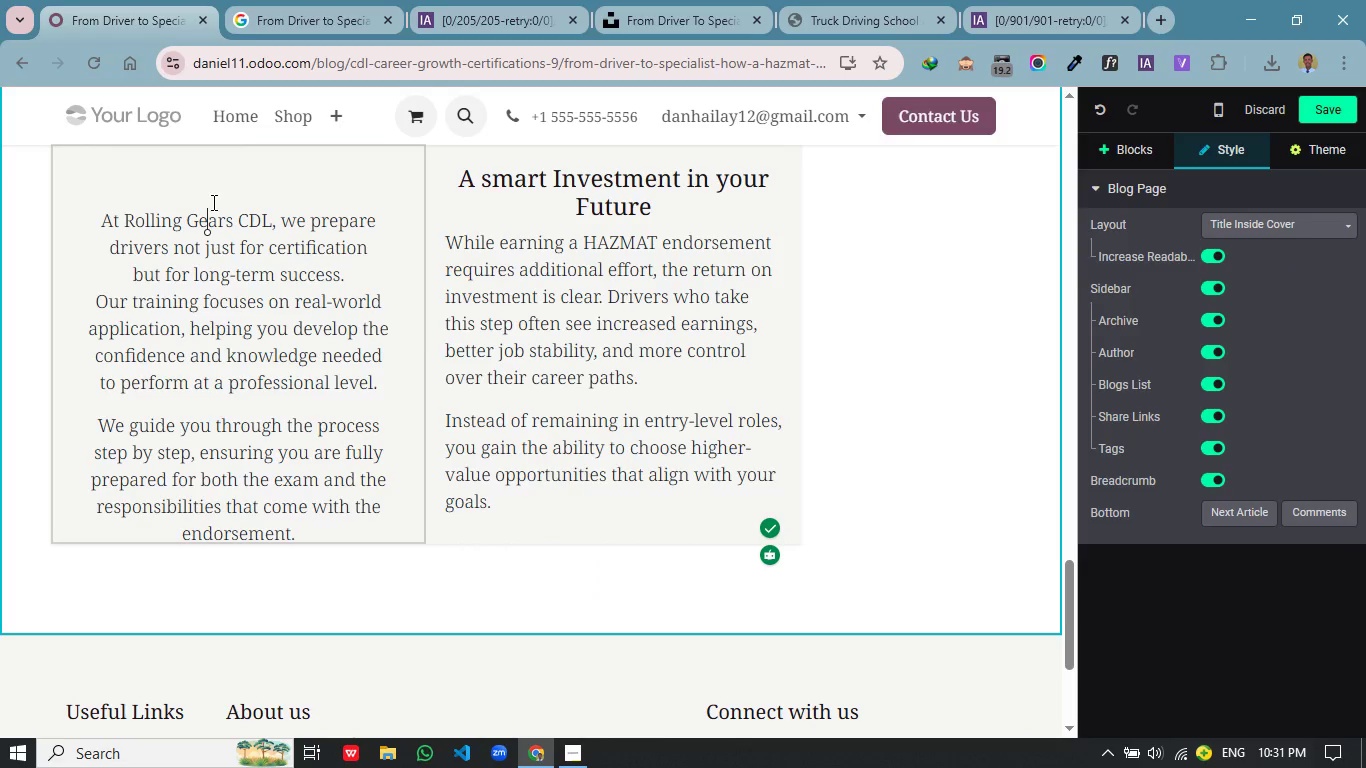 
left_click([212, 202])
 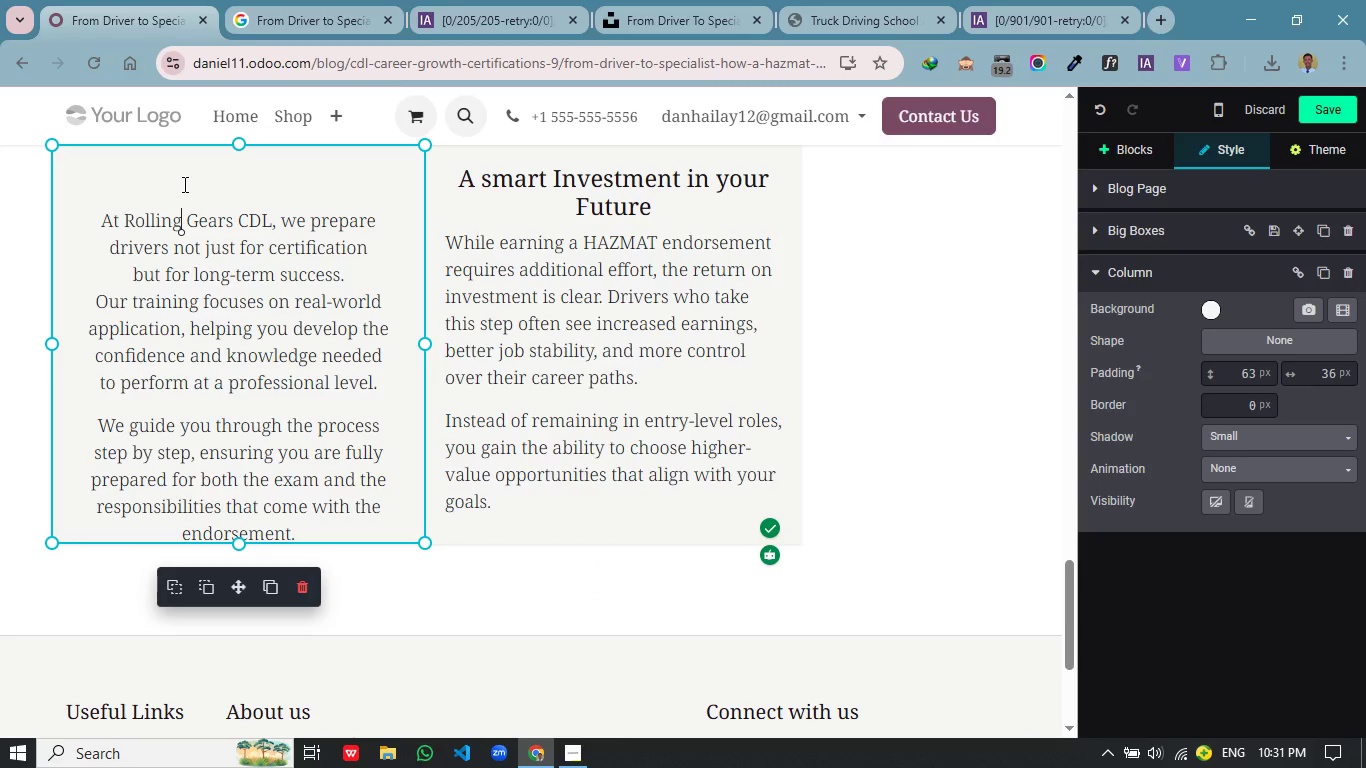 
left_click([183, 184])
 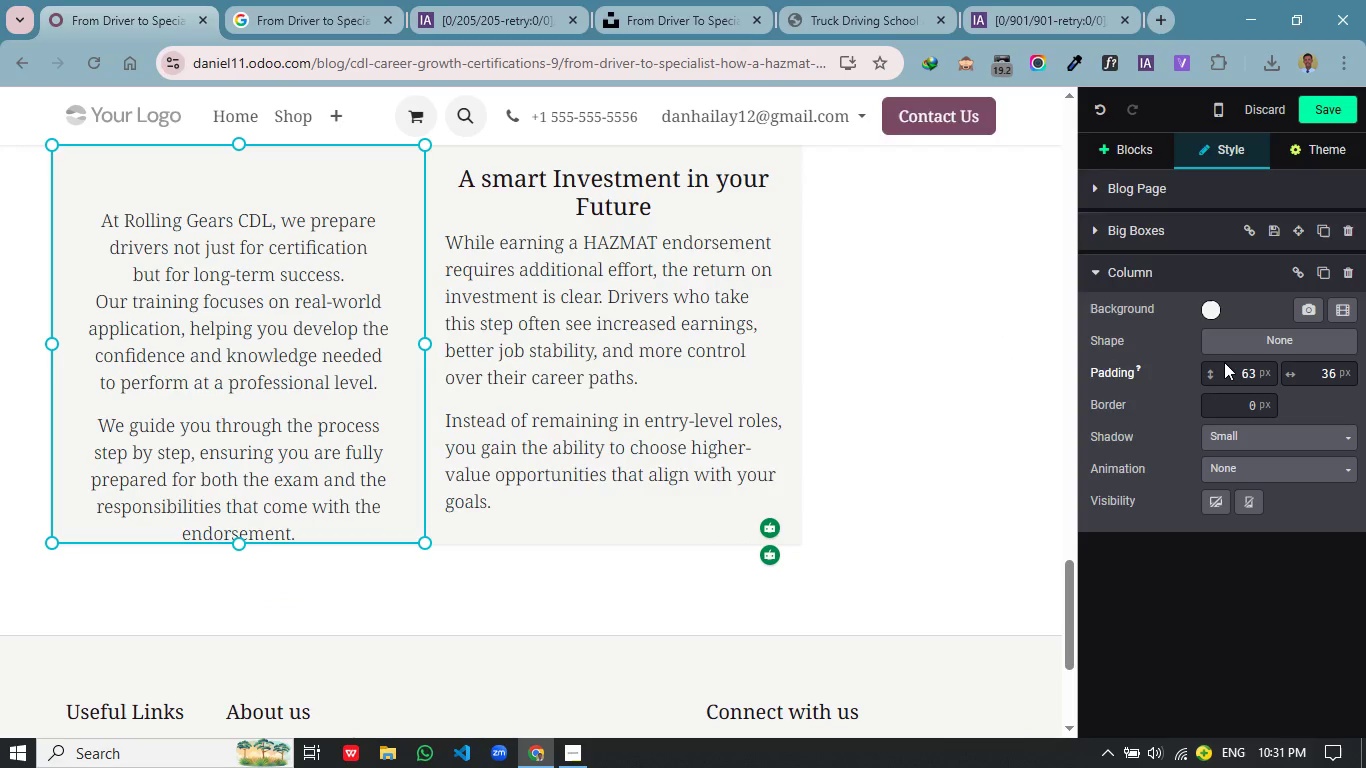 
left_click([1251, 366])
 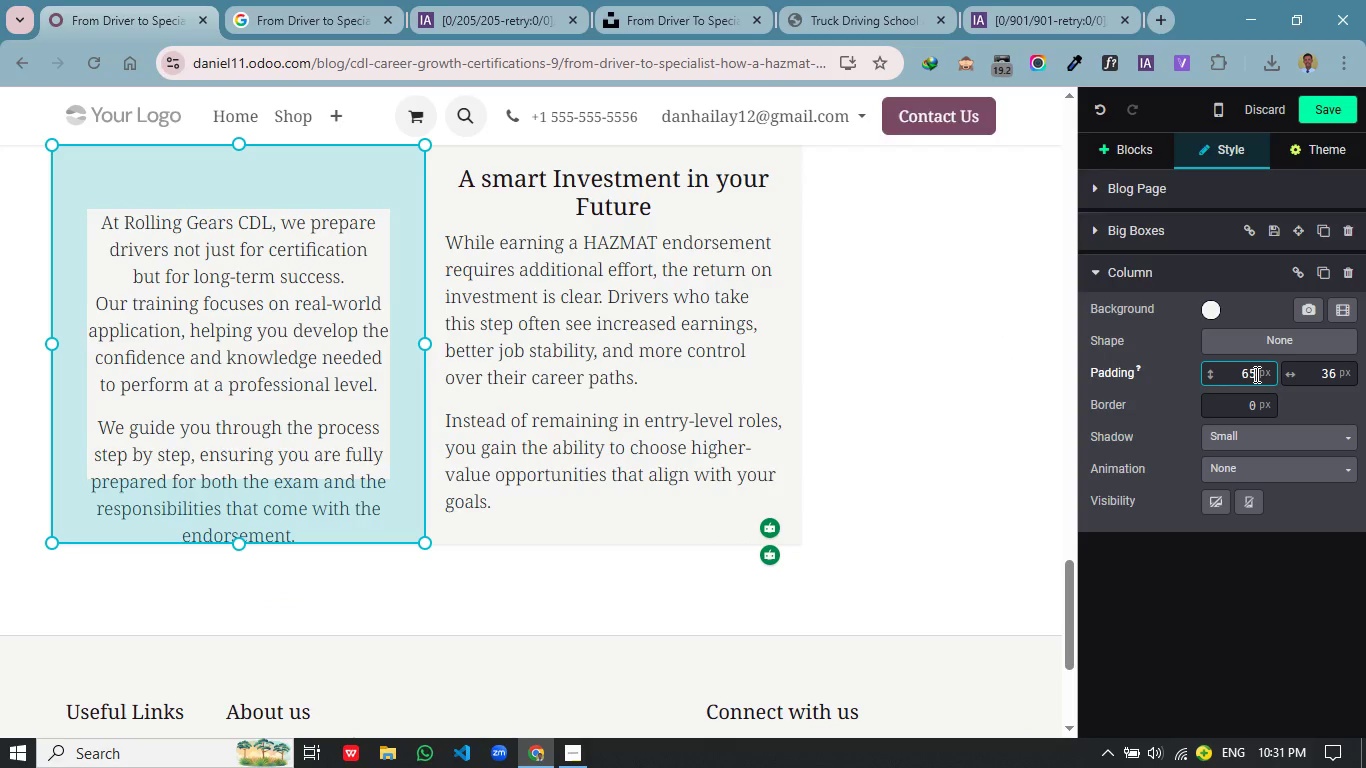 
scroll: coordinate [1255, 375], scroll_direction: down, amount: 45.0
 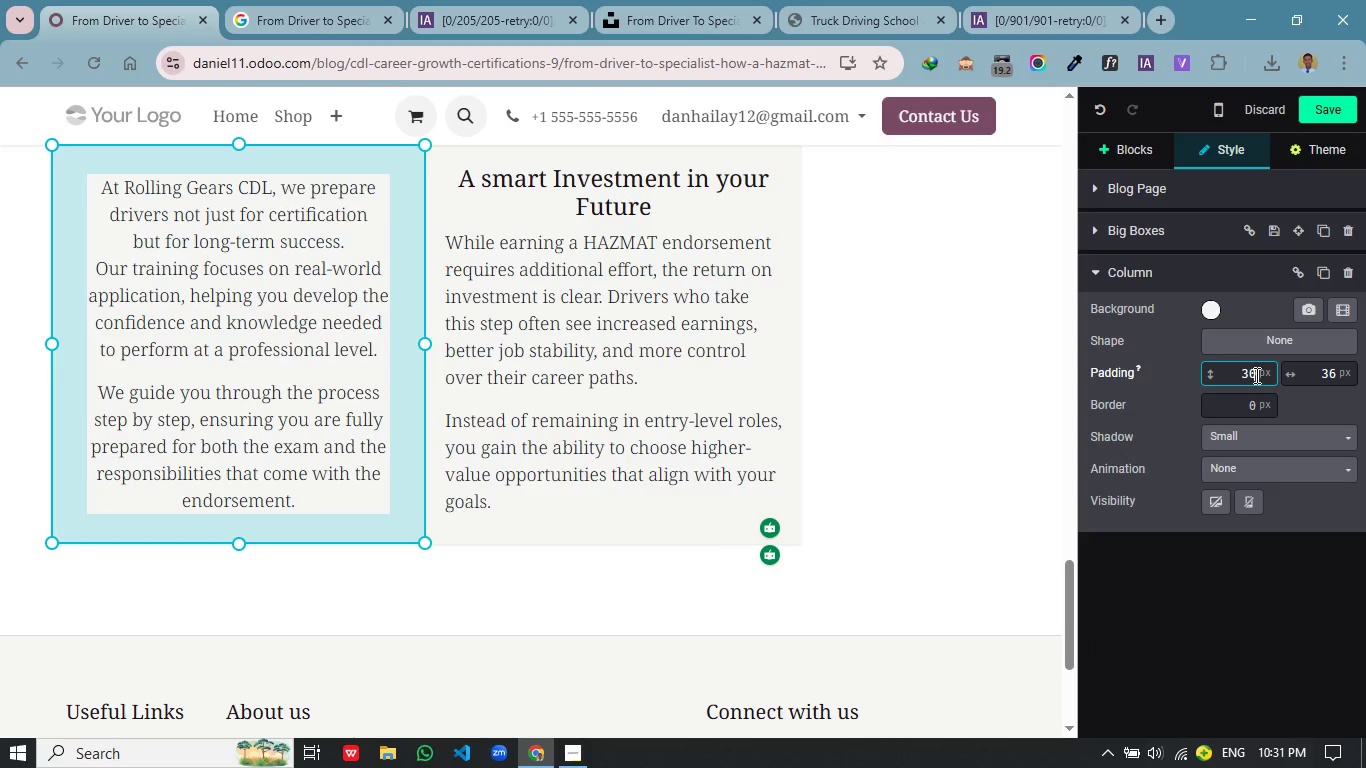 
left_click([932, 398])
 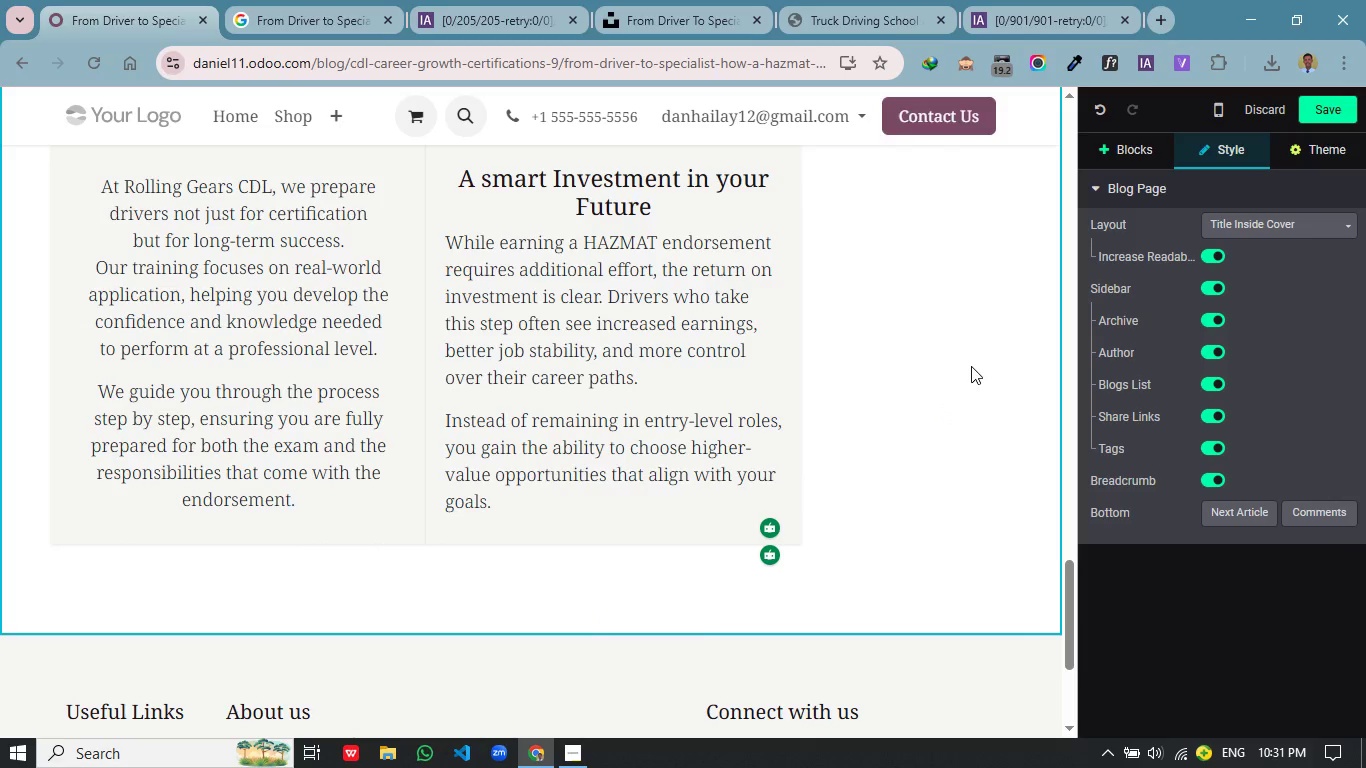 
scroll: coordinate [941, 356], scroll_direction: up, amount: 1.0
 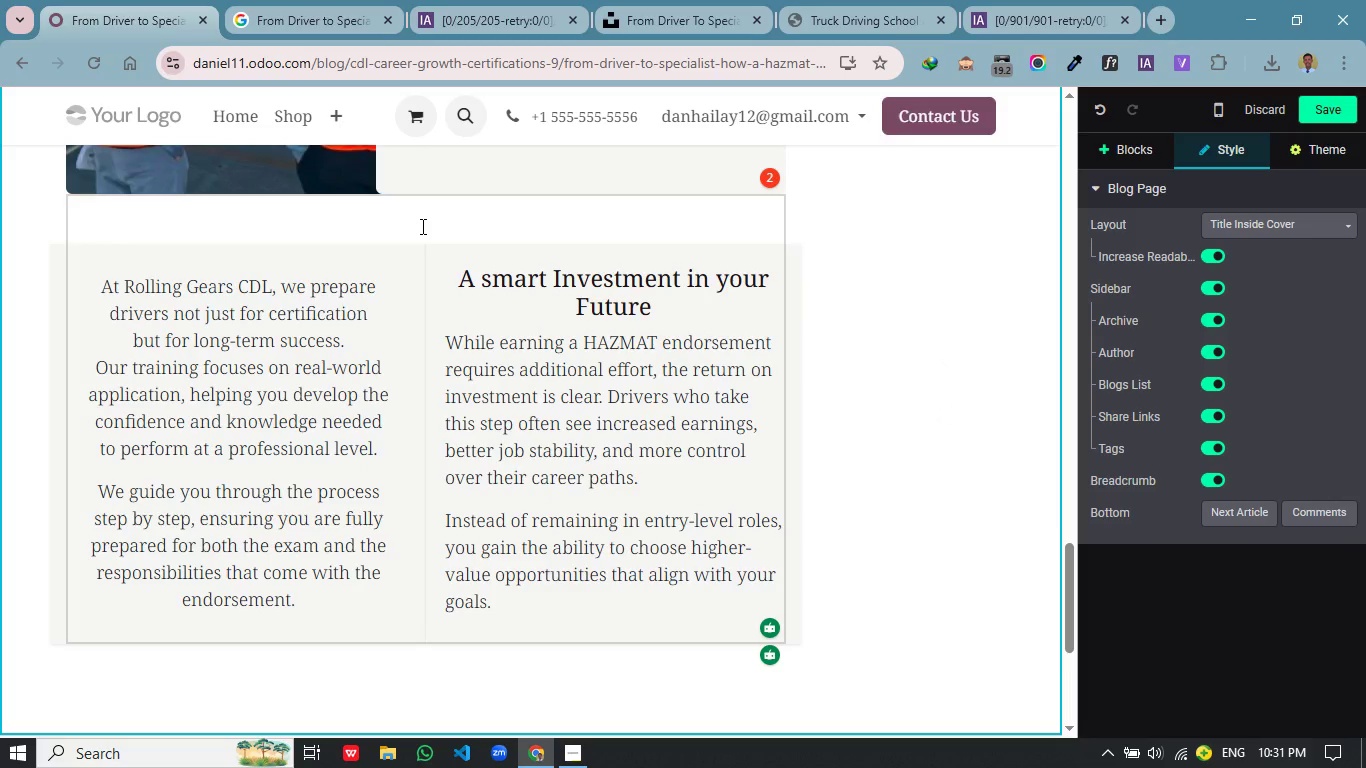 
left_click([421, 226])
 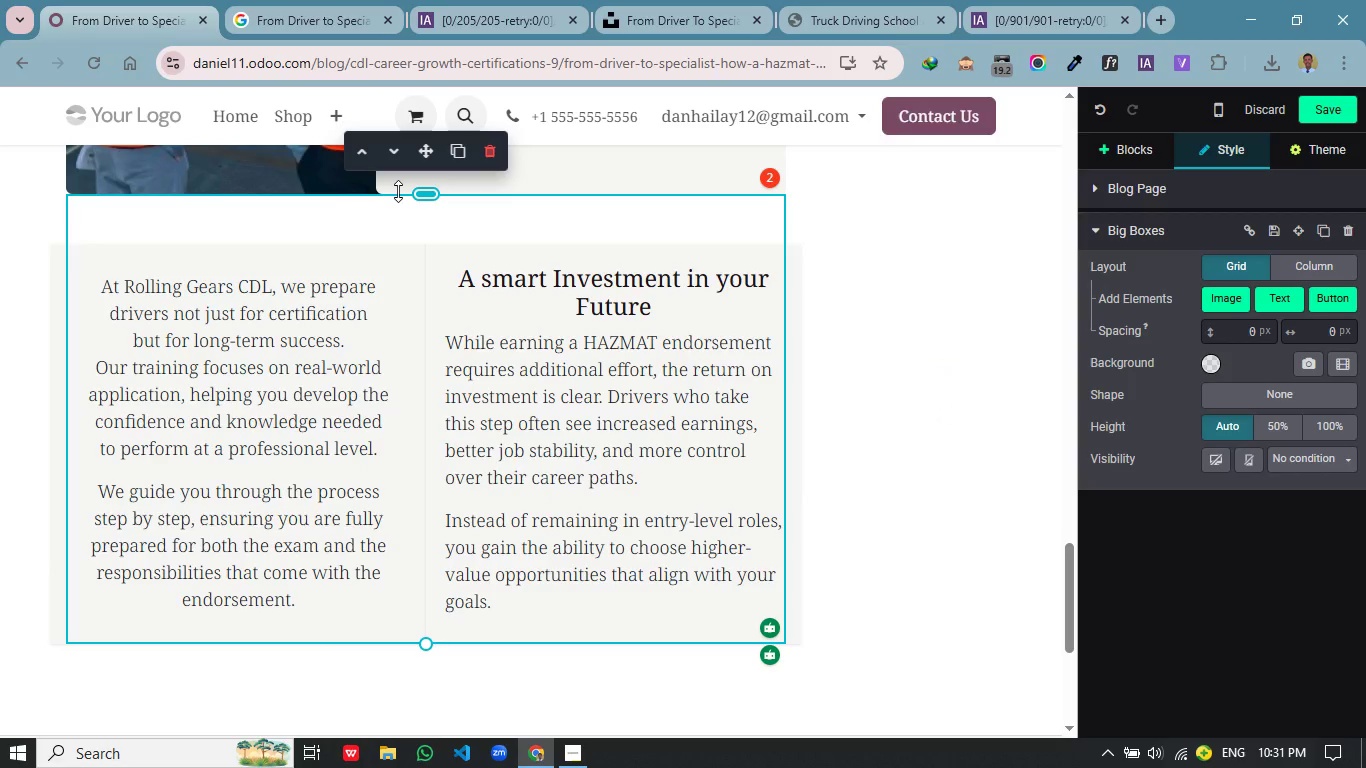 
left_click_drag(start_coordinate=[430, 195], to_coordinate=[428, 221])
 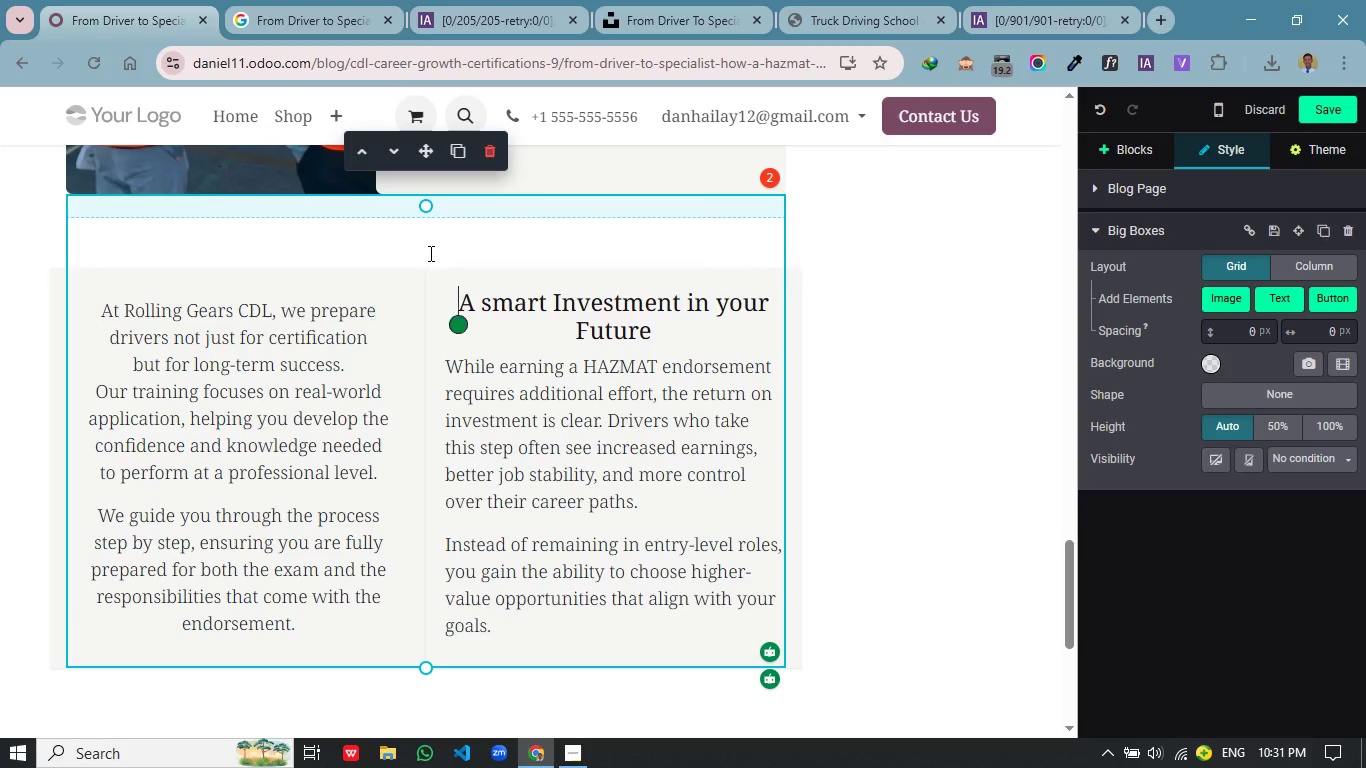 
left_click([429, 253])
 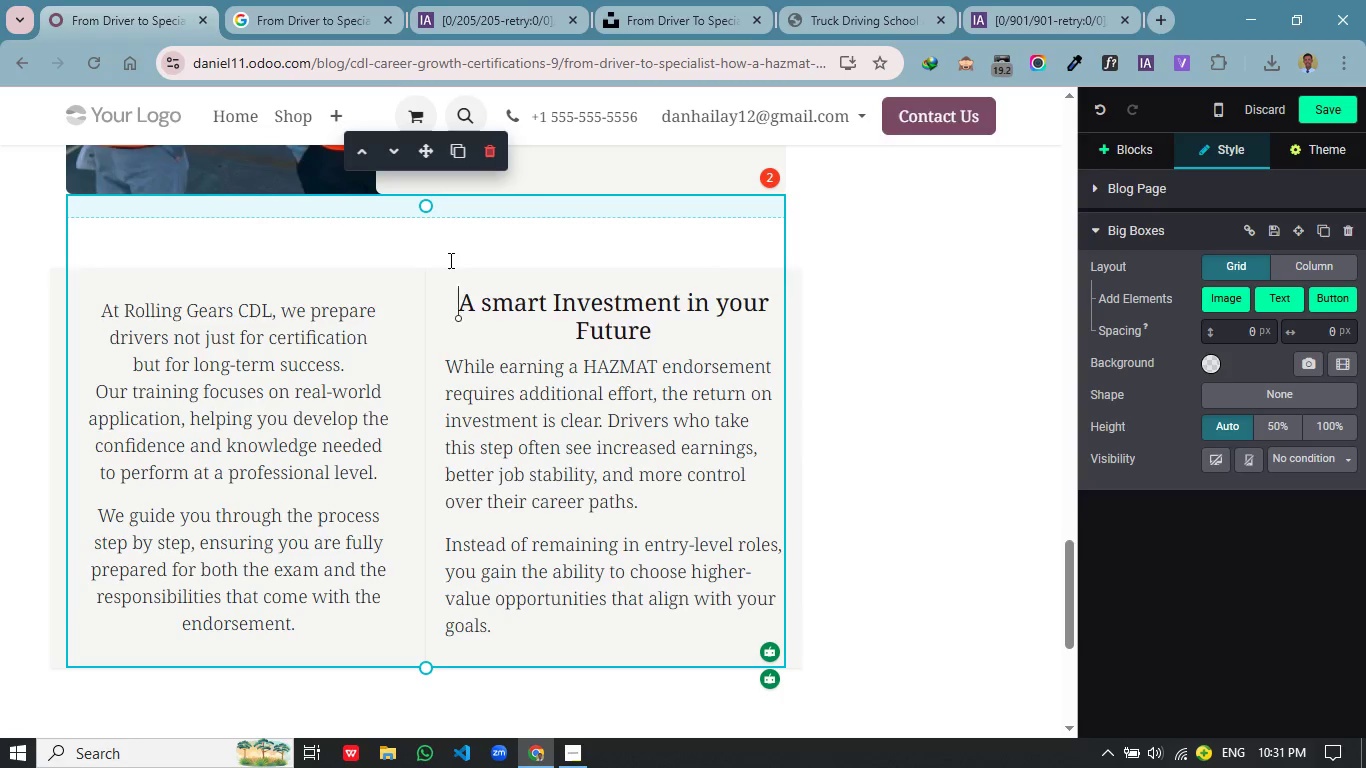 
left_click([449, 260])
 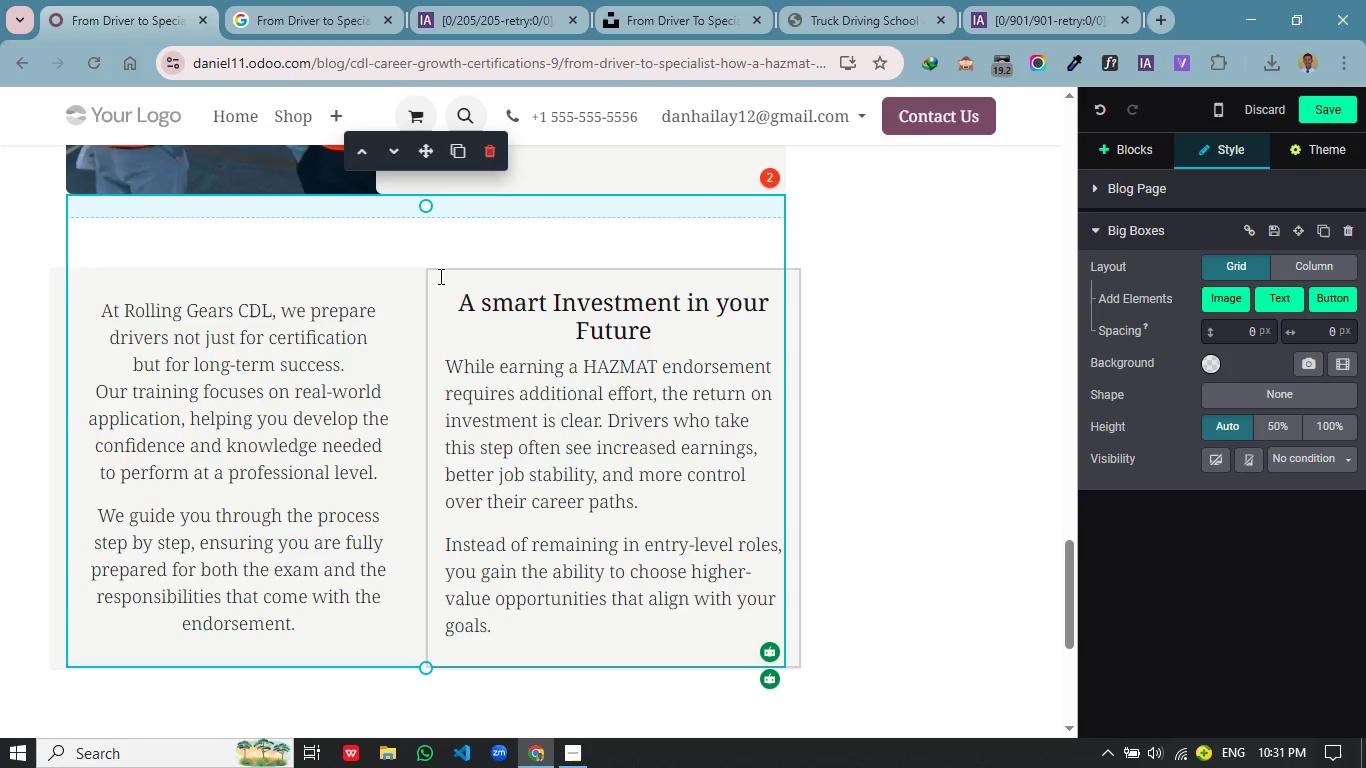 
left_click([439, 276])
 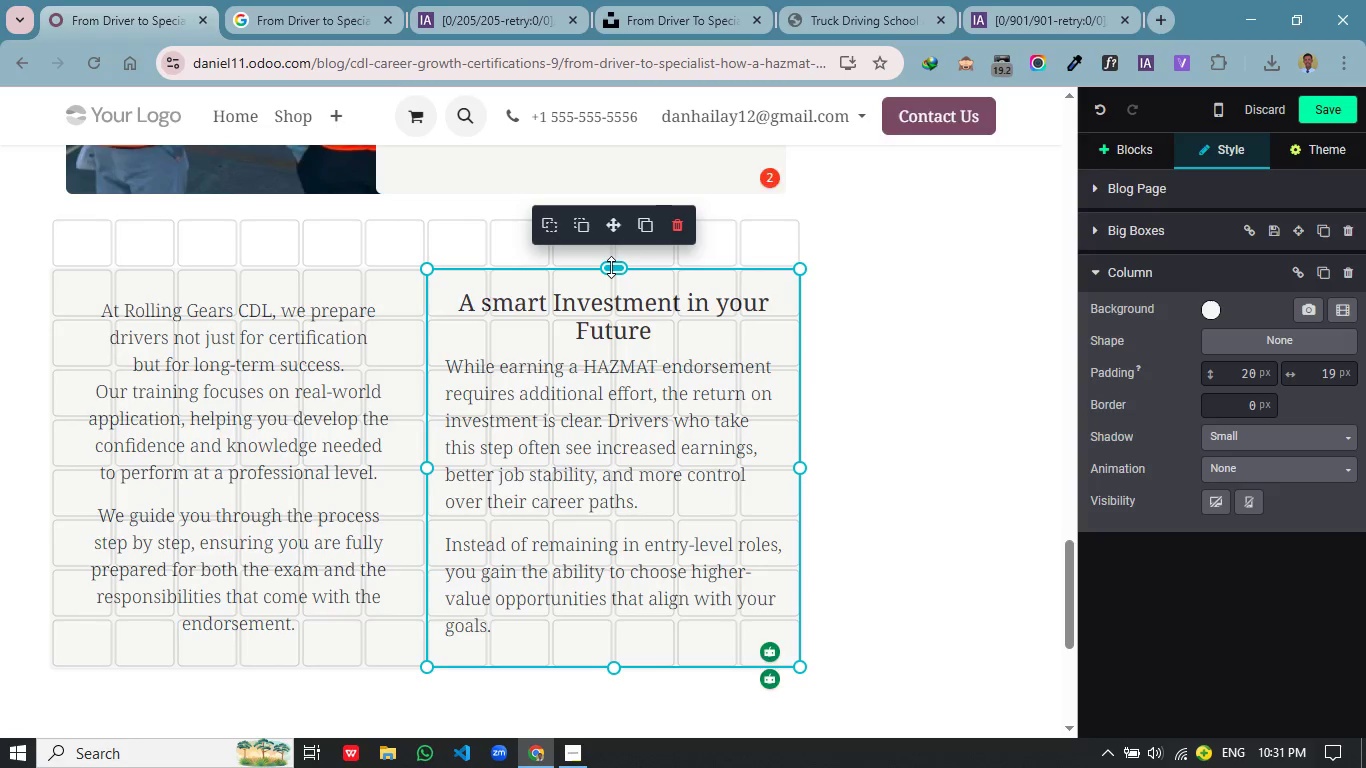 
left_click_drag(start_coordinate=[611, 267], to_coordinate=[617, 232])
 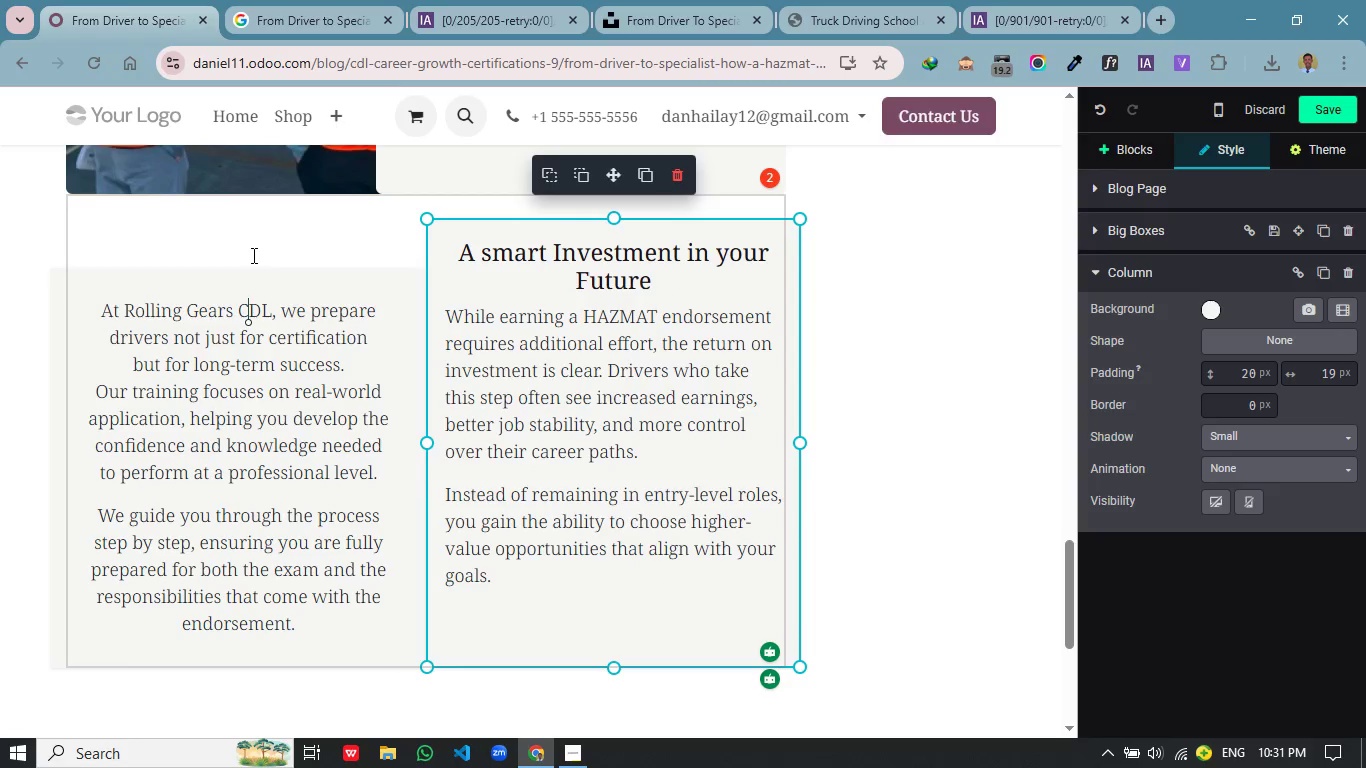 
left_click([252, 255])
 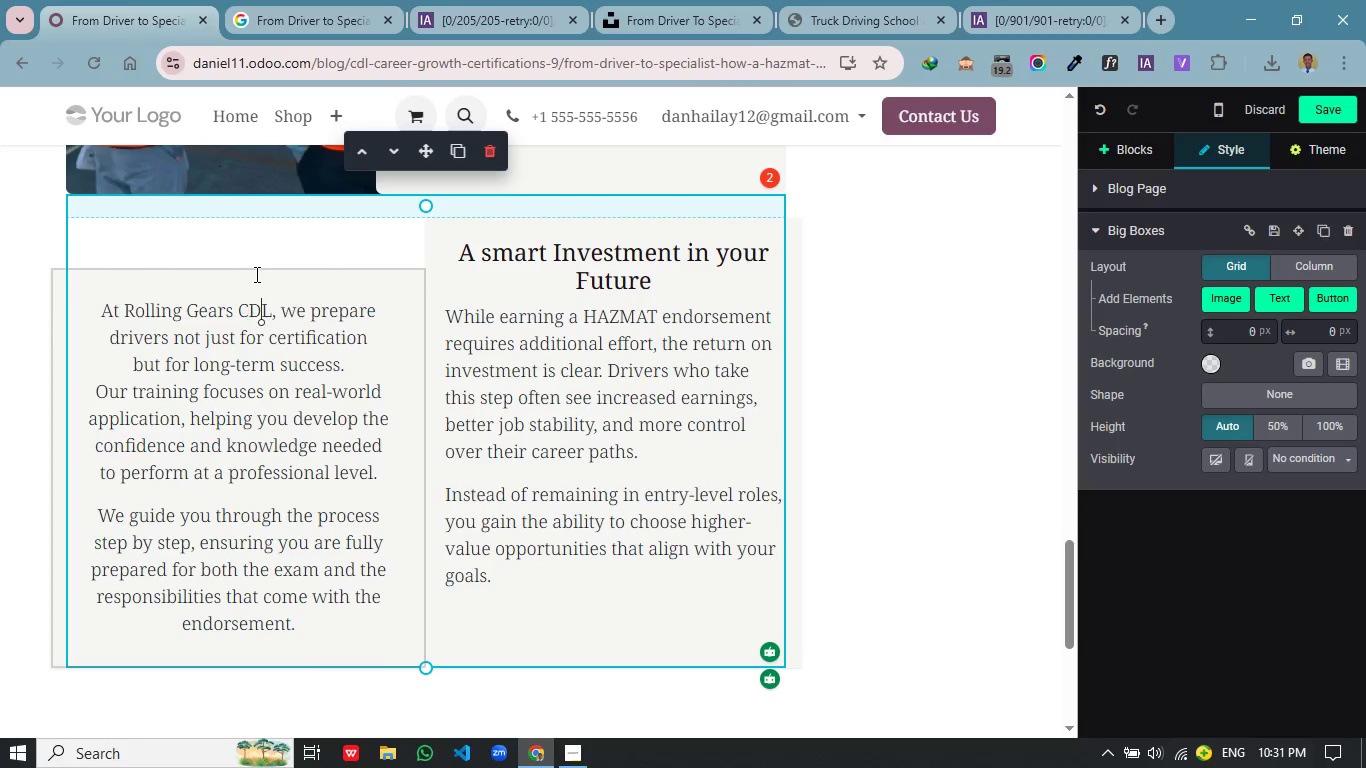 
left_click([255, 274])
 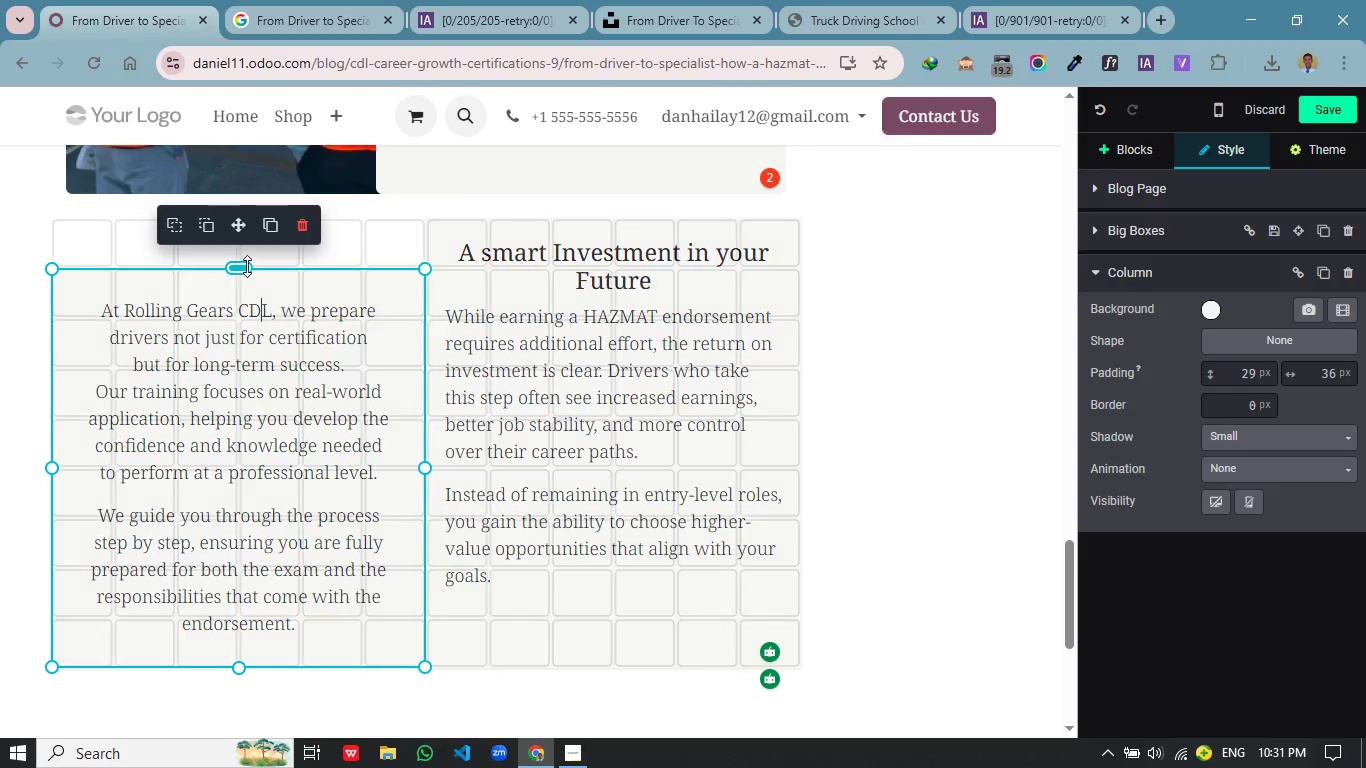 
left_click_drag(start_coordinate=[247, 266], to_coordinate=[251, 224])
 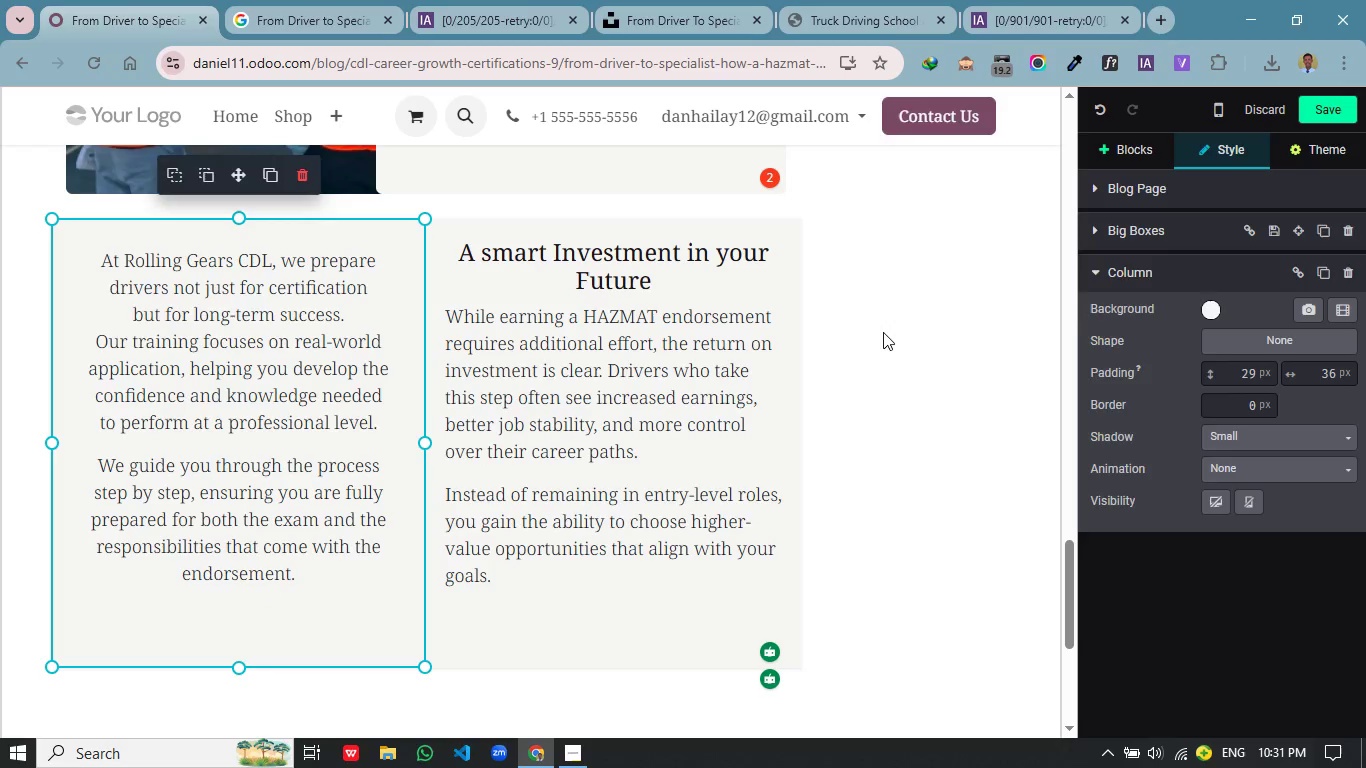 
left_click([883, 332])
 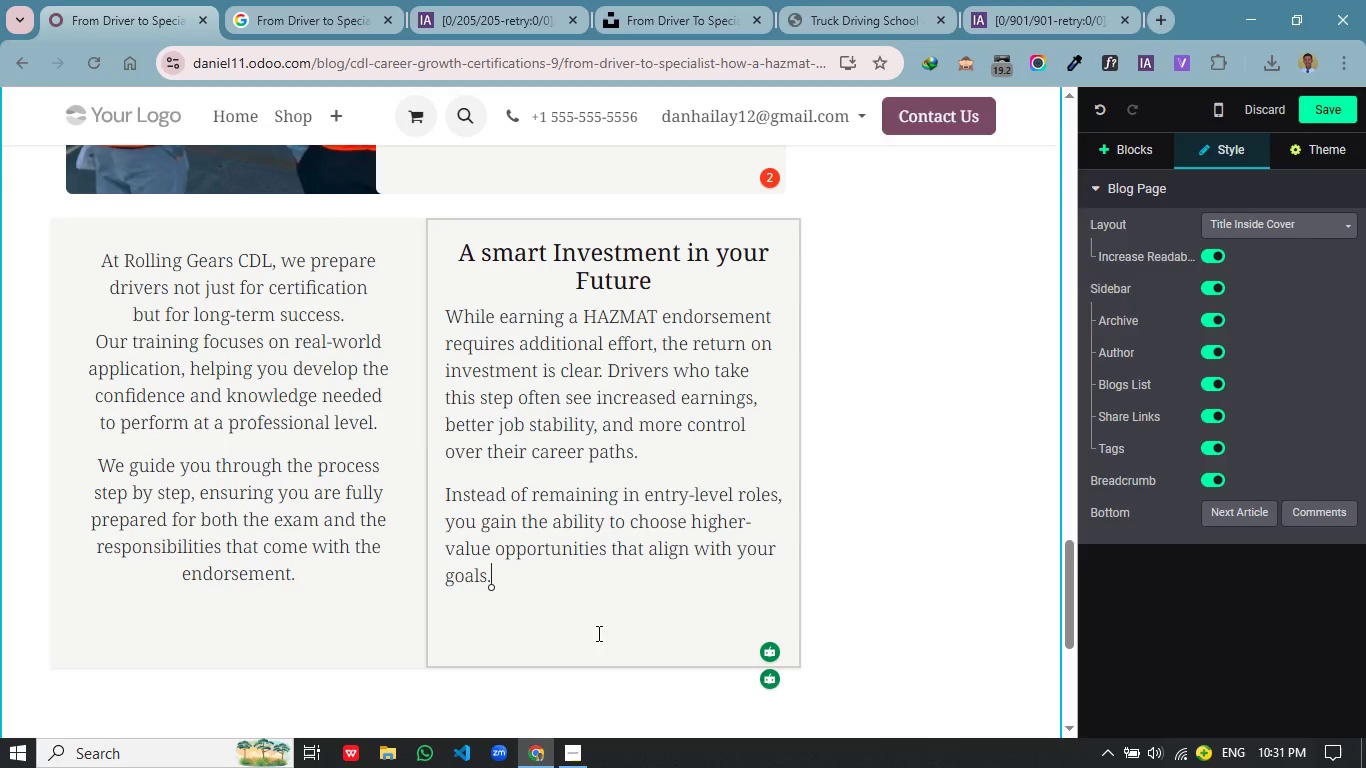 
left_click([597, 633])
 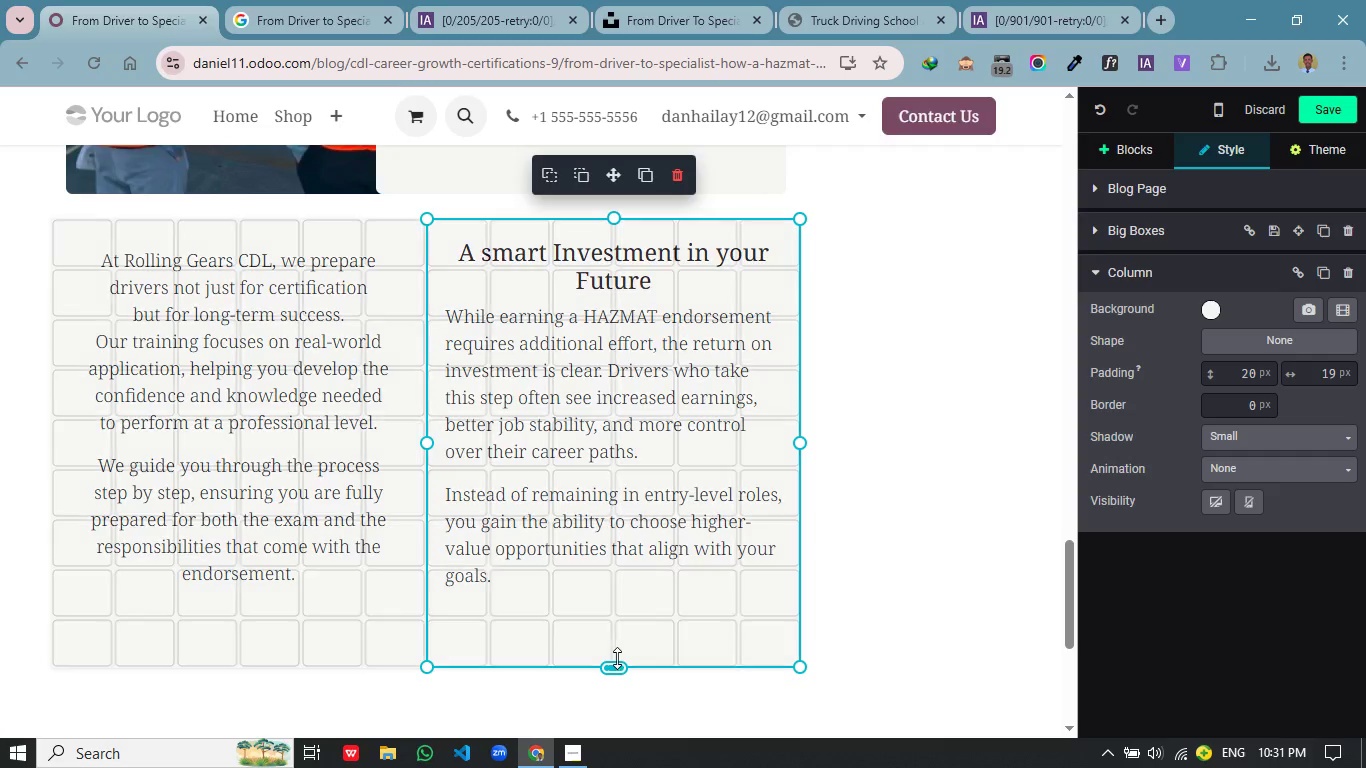 
left_click_drag(start_coordinate=[616, 660], to_coordinate=[612, 625])
 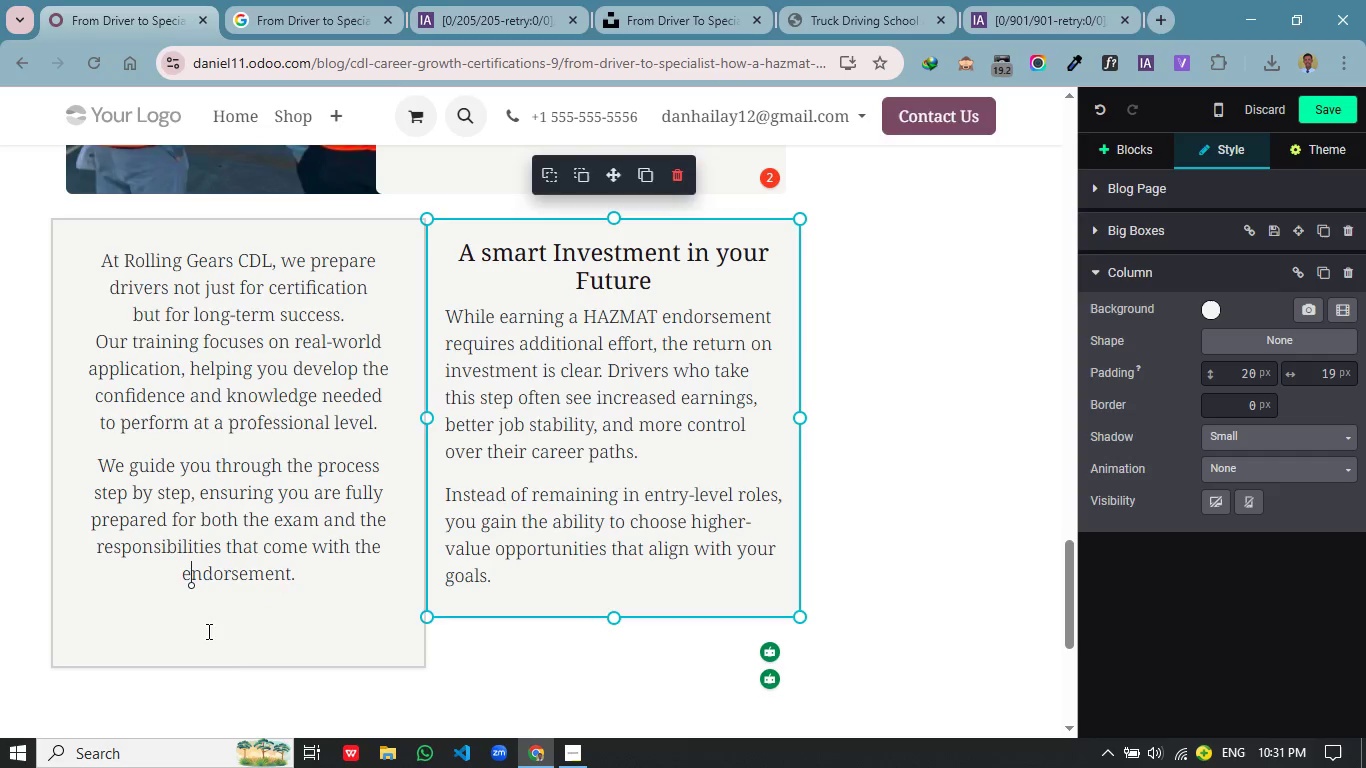 
left_click([193, 612])
 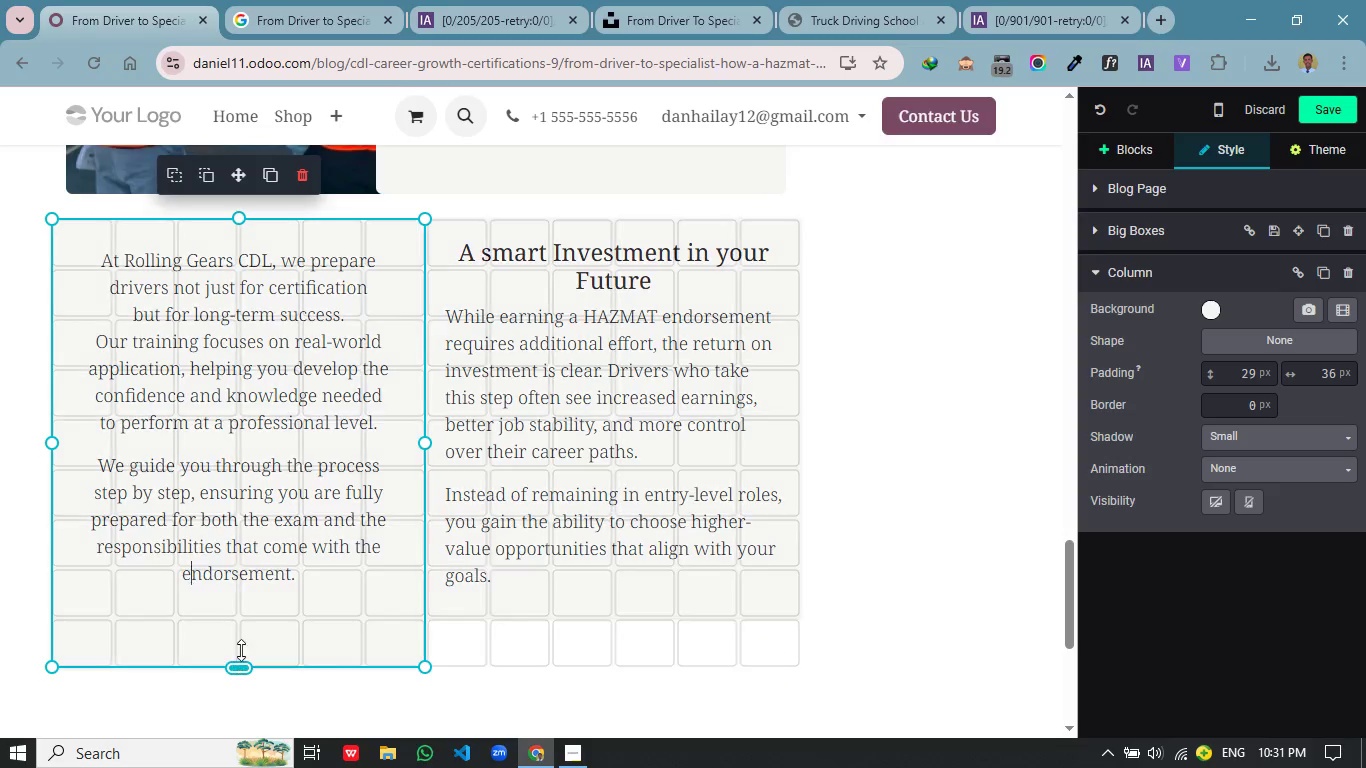 
left_click_drag(start_coordinate=[238, 663], to_coordinate=[247, 628])
 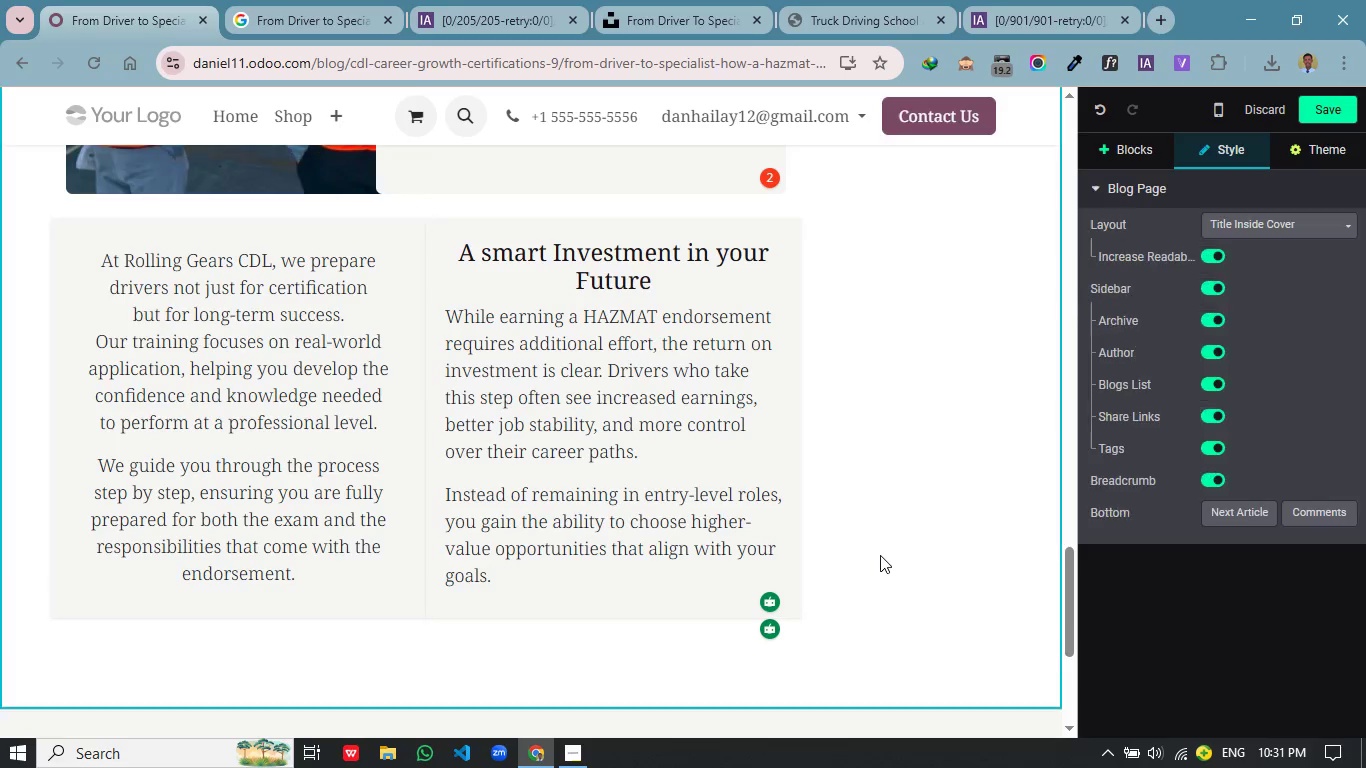 
left_click([880, 555])
 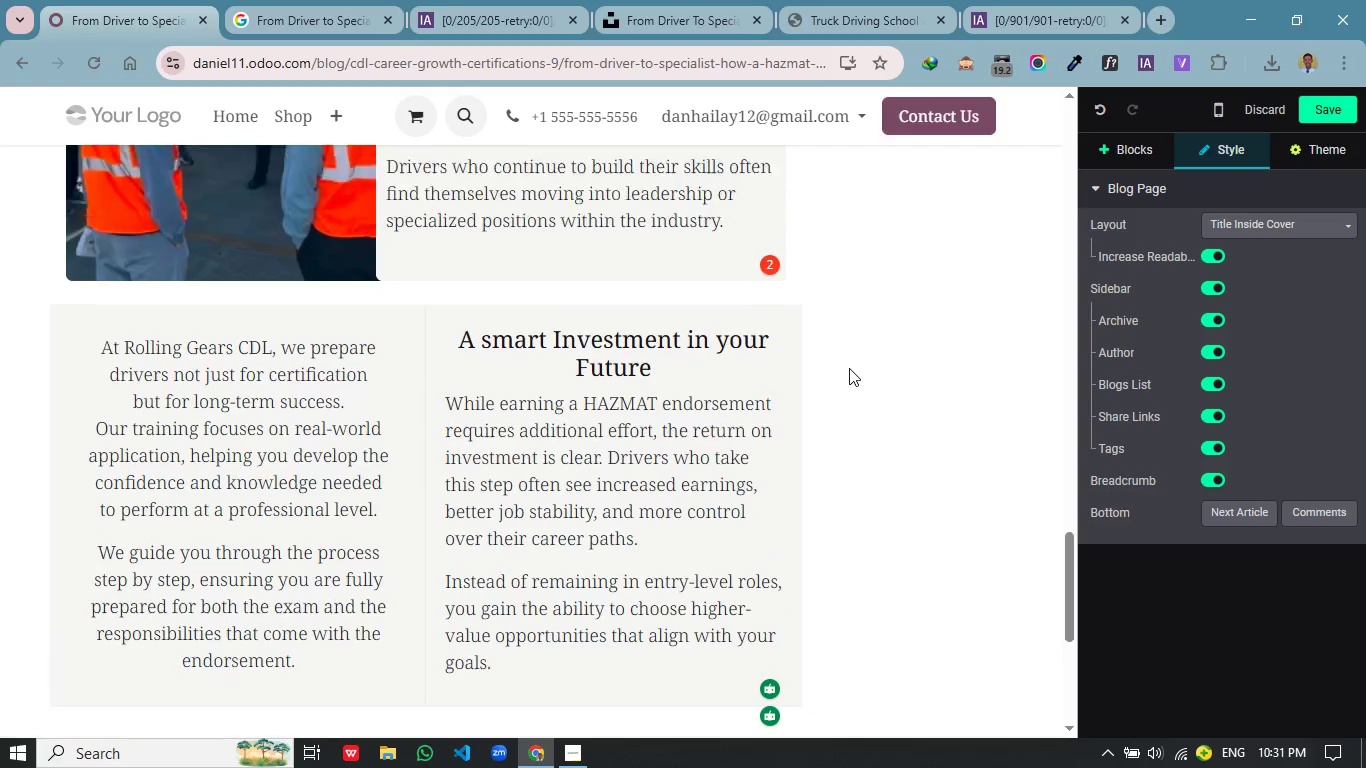 
scroll: coordinate [849, 368], scroll_direction: up, amount: 2.0
 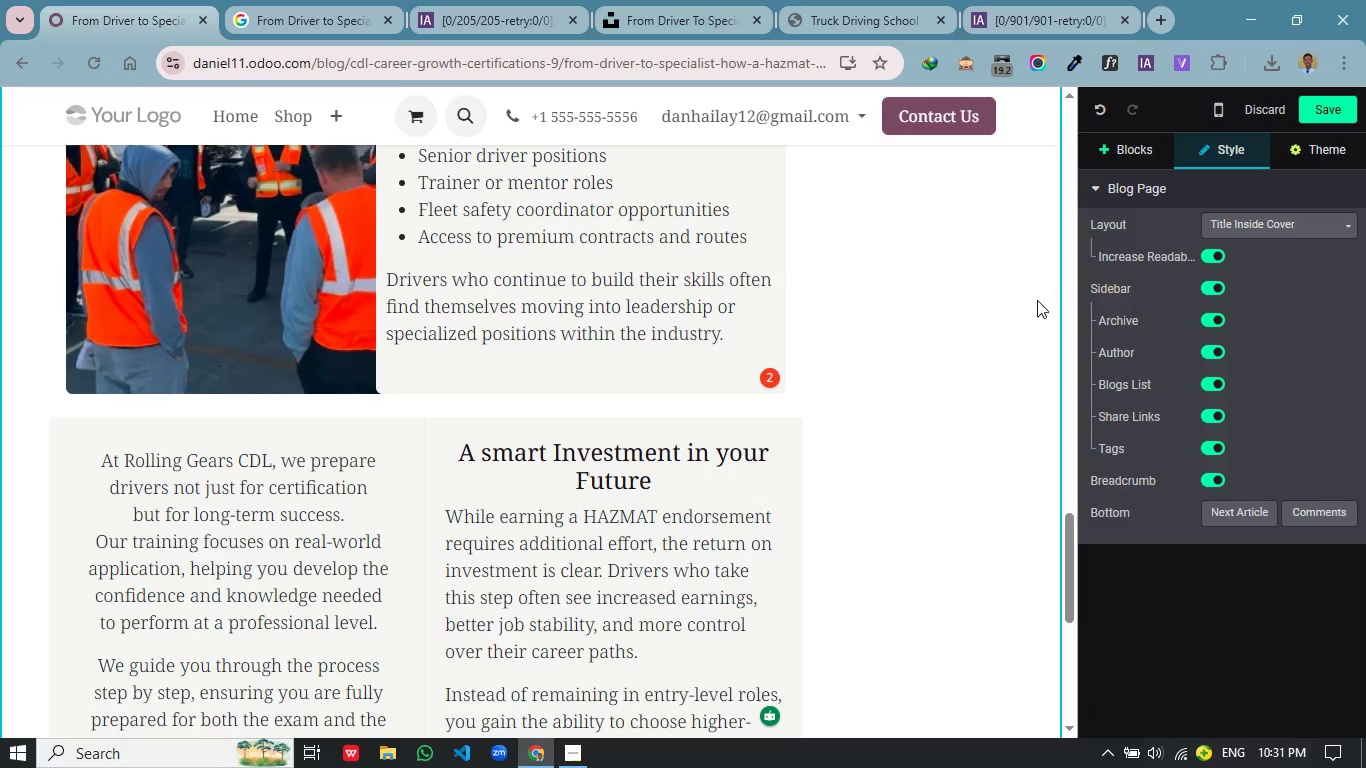 
scroll: coordinate [1010, 309], scroll_direction: down, amount: 3.0
 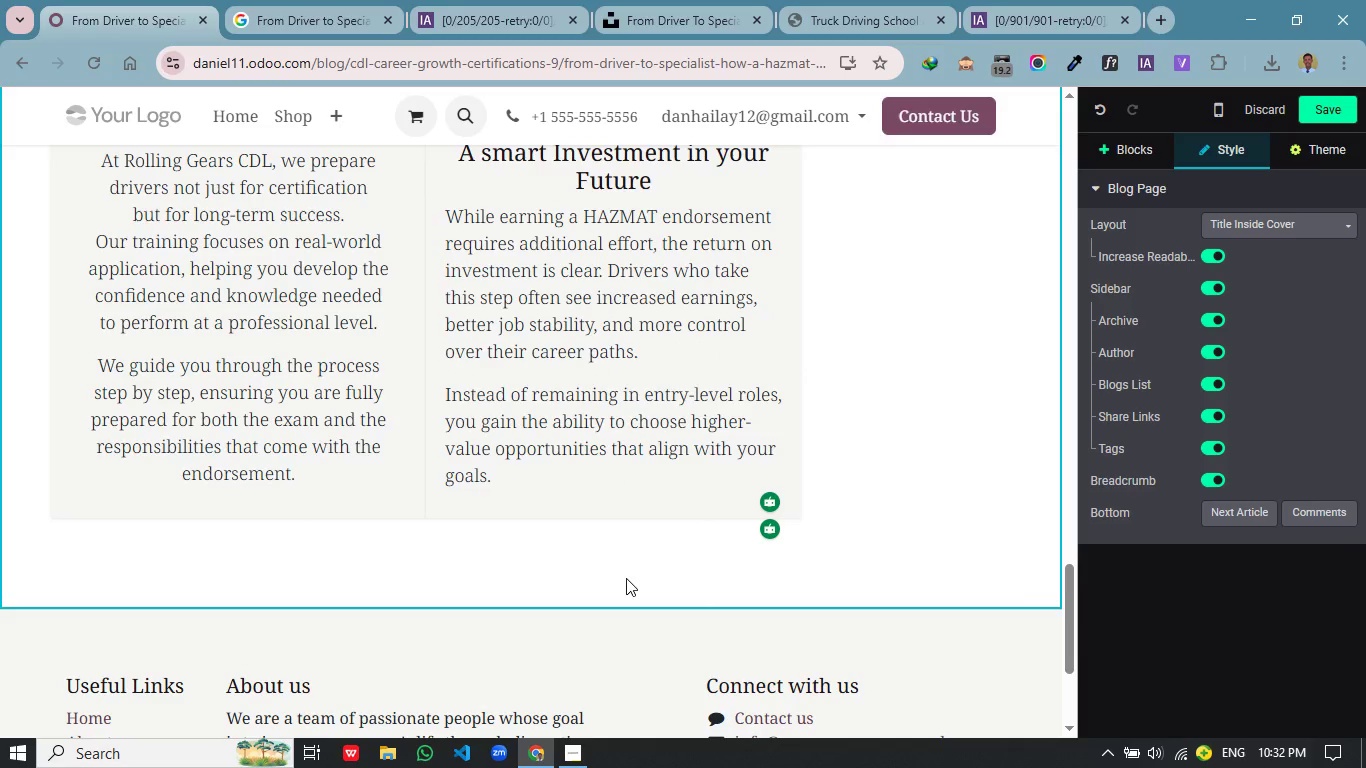 
left_click([627, 578])
 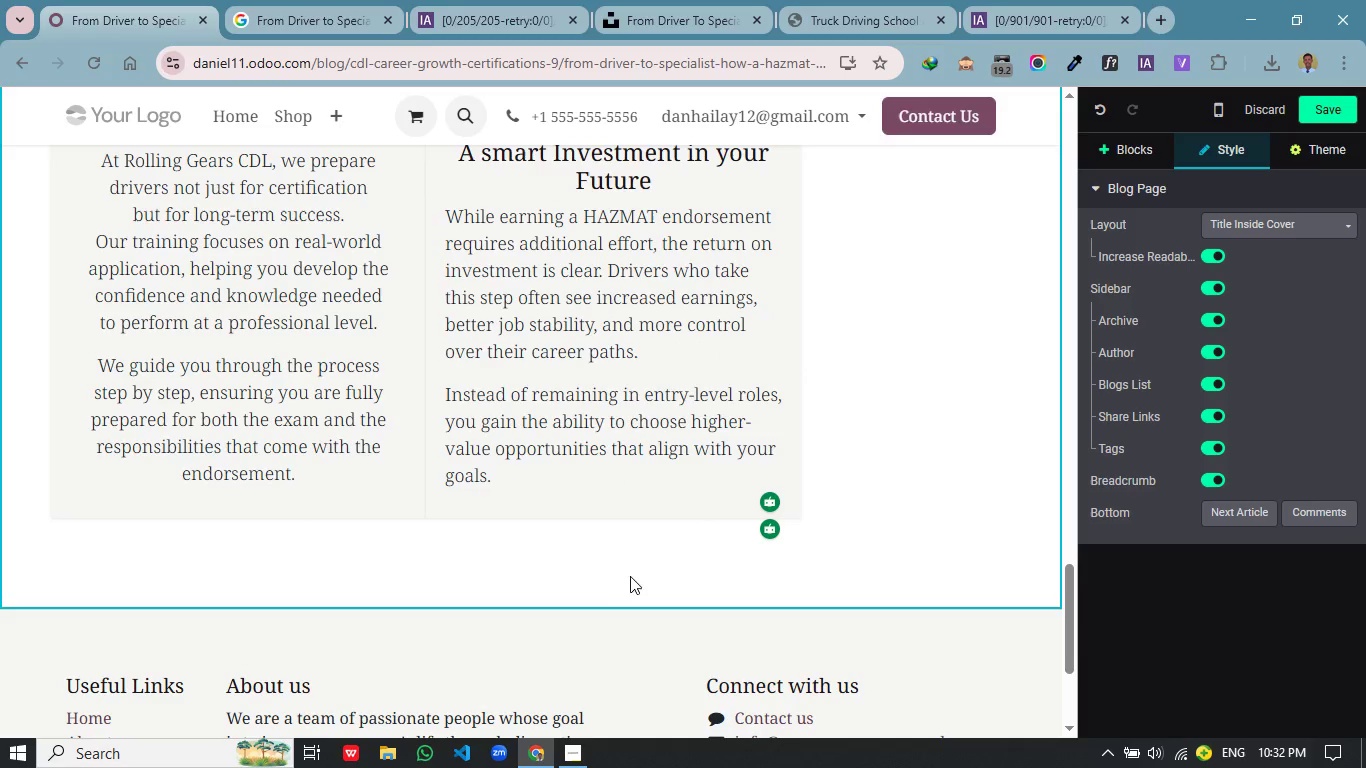 
wait(5.5)
 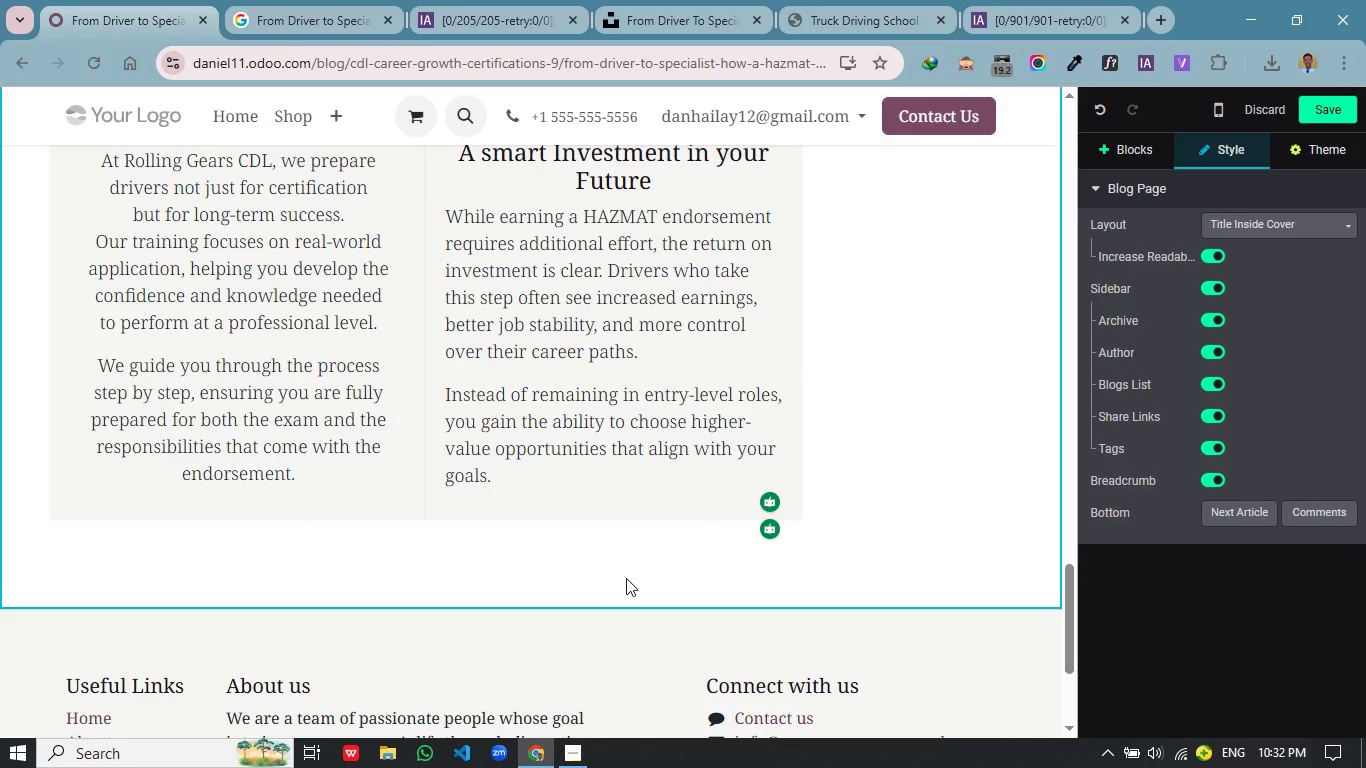 
left_click([1124, 150])
 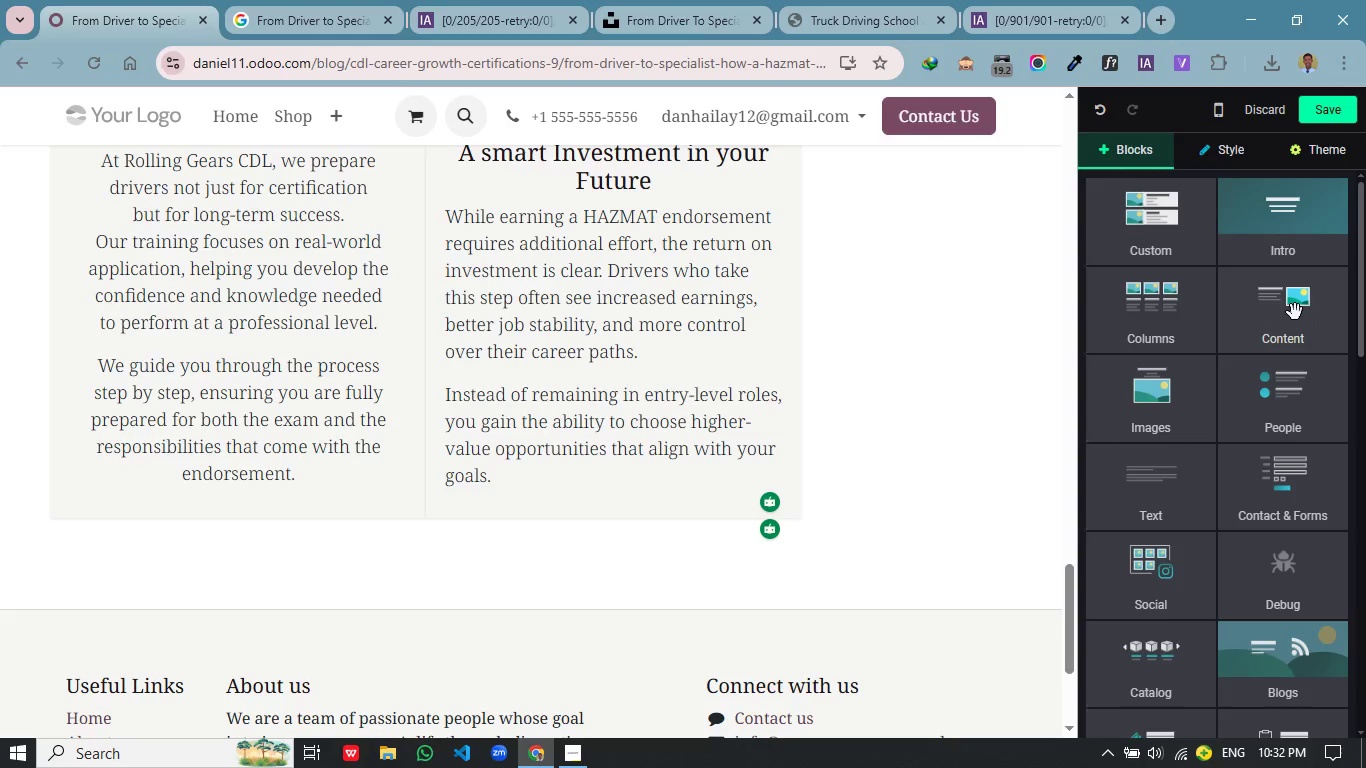 
left_click([1293, 312])
 